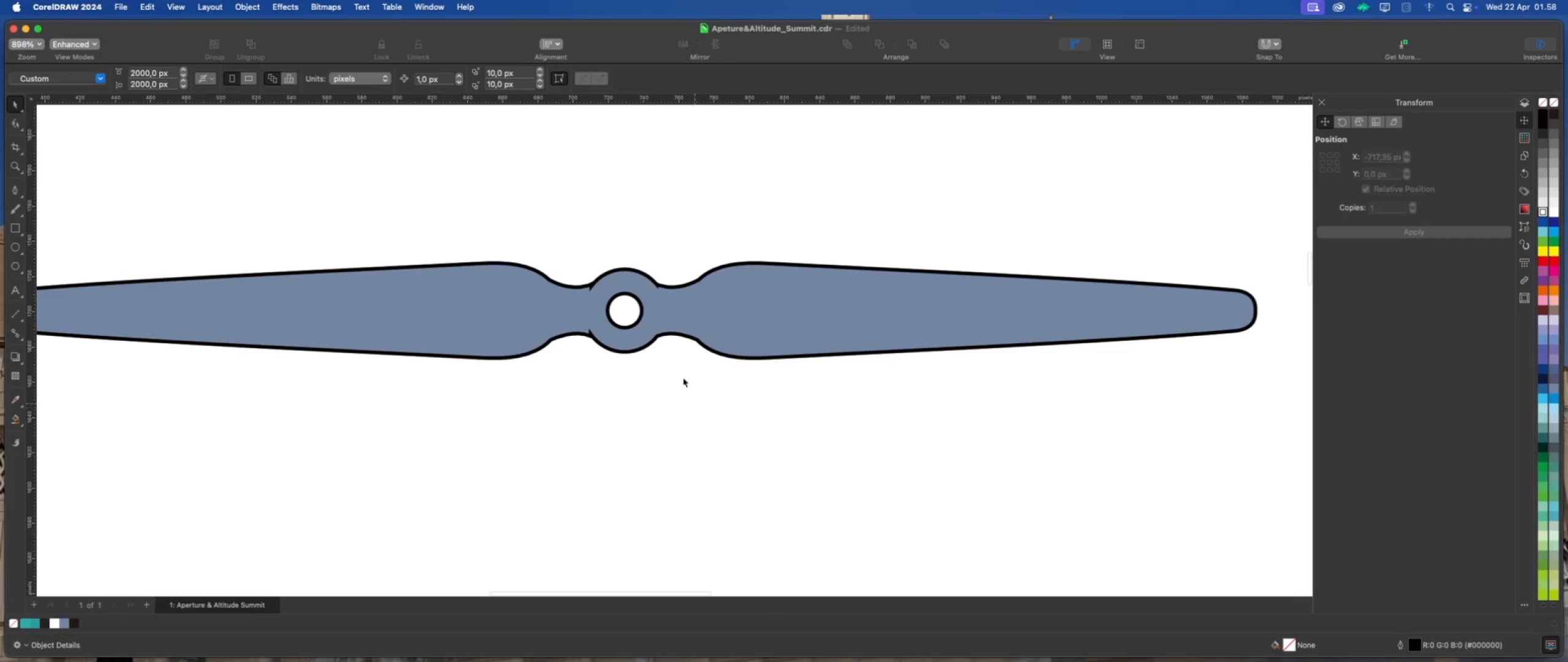 
left_click([713, 315])
 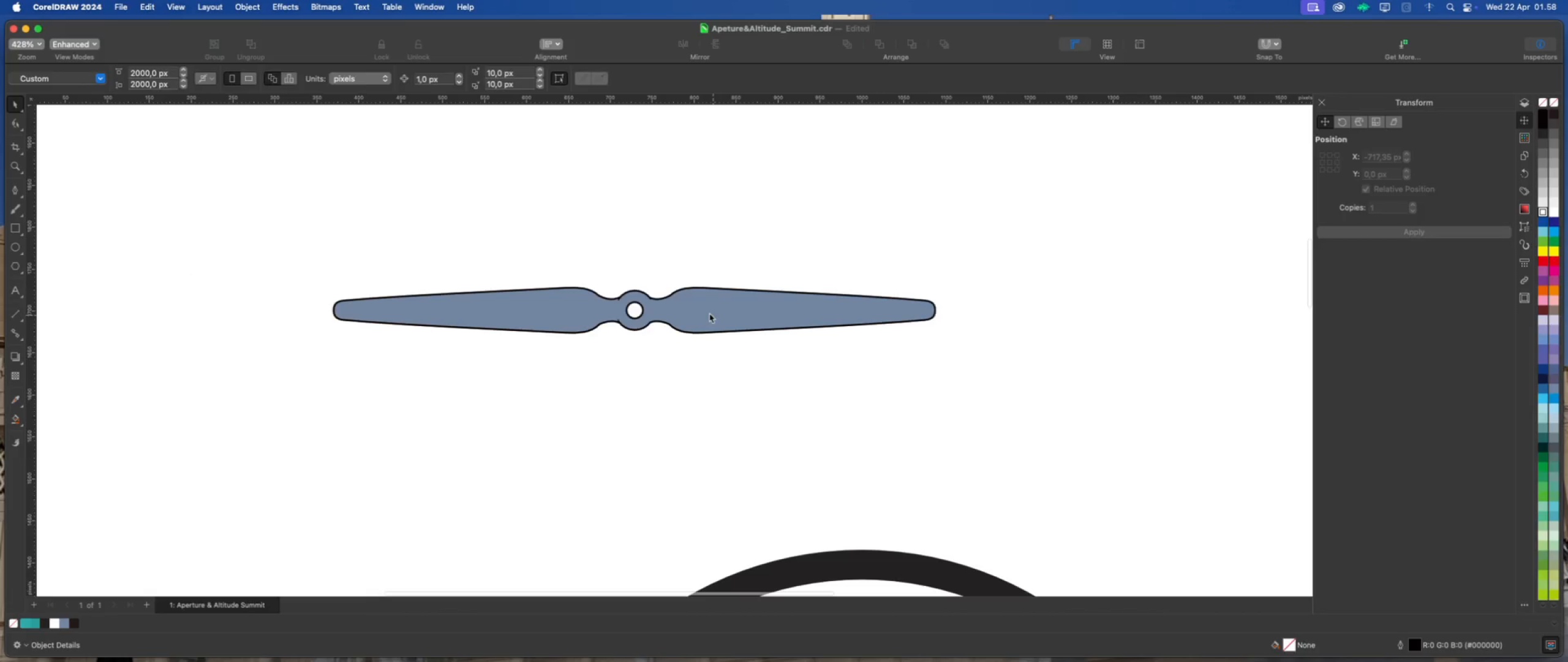 
scroll: coordinate [676, 310], scroll_direction: down, amount: 22.0
 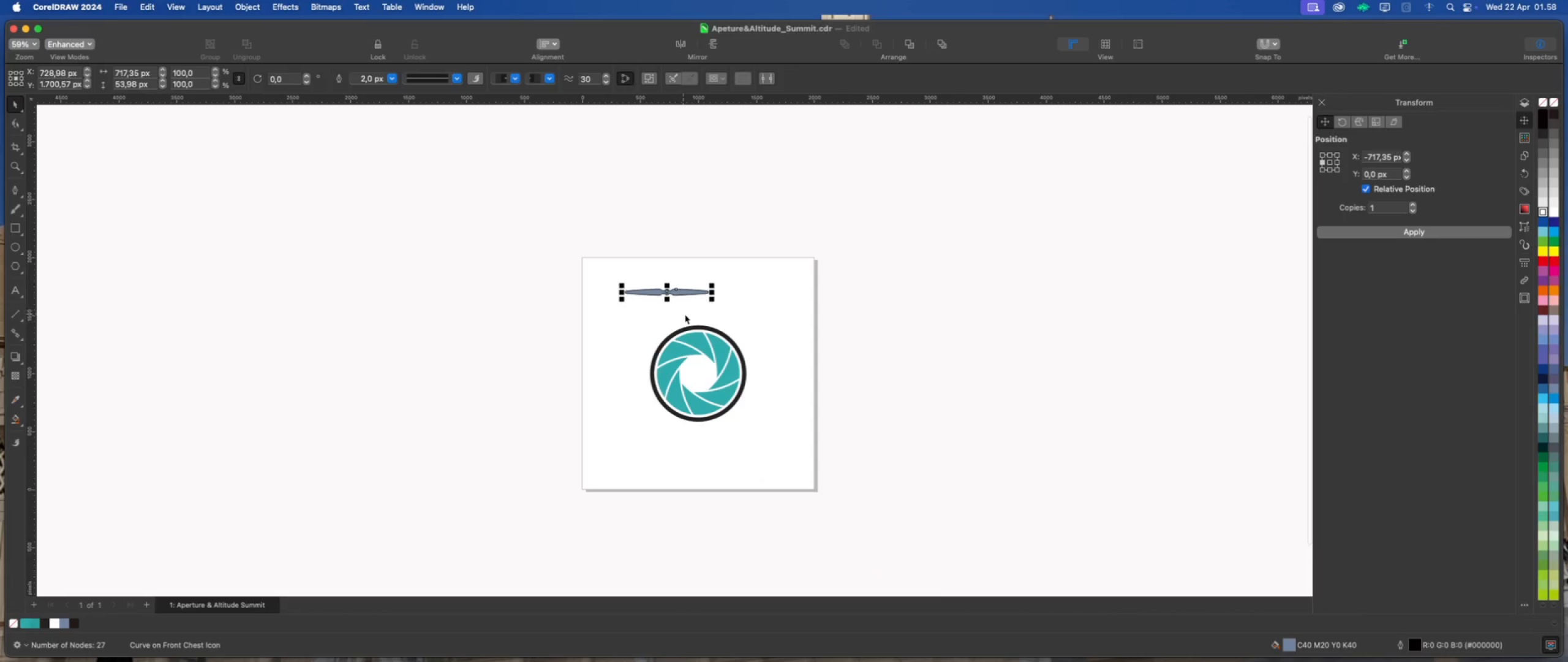 
scroll: coordinate [641, 268], scroll_direction: up, amount: 9.0
 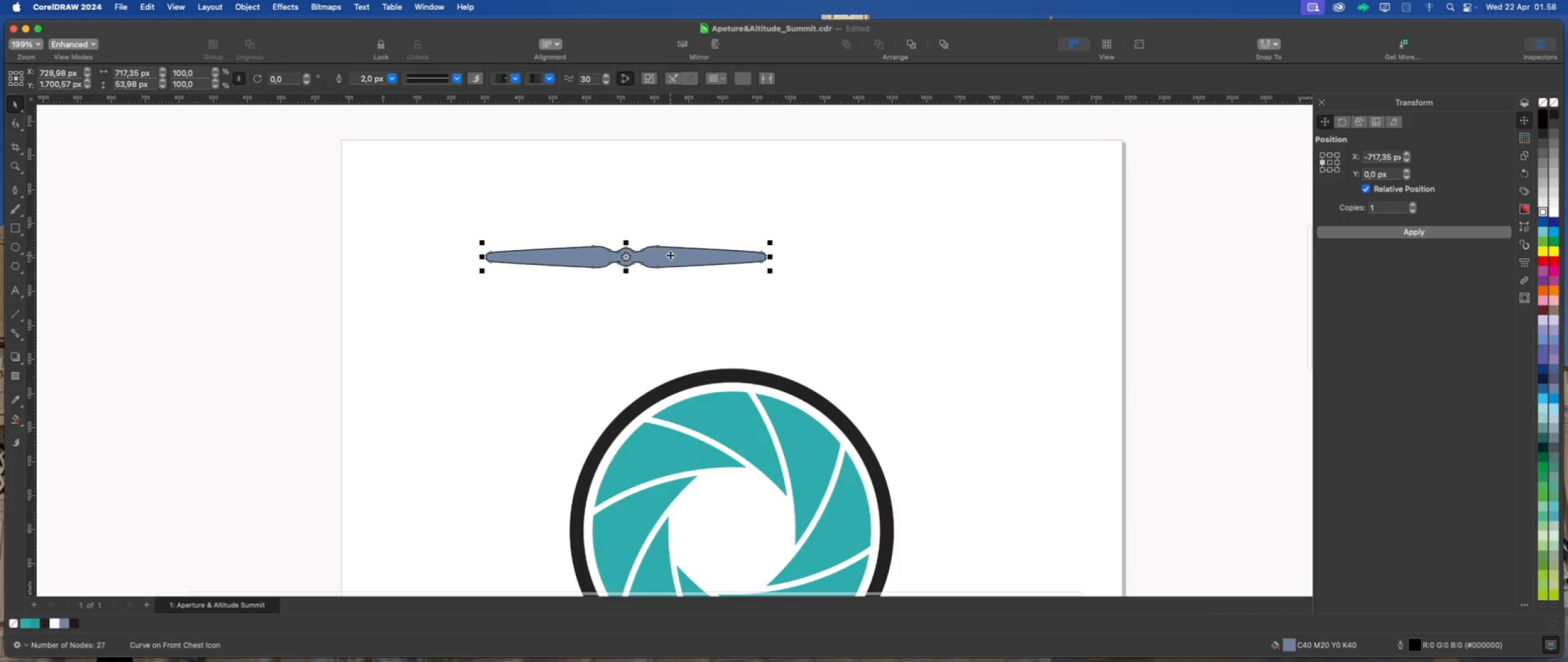 
left_click_drag(start_coordinate=[670, 255], to_coordinate=[765, 306])
 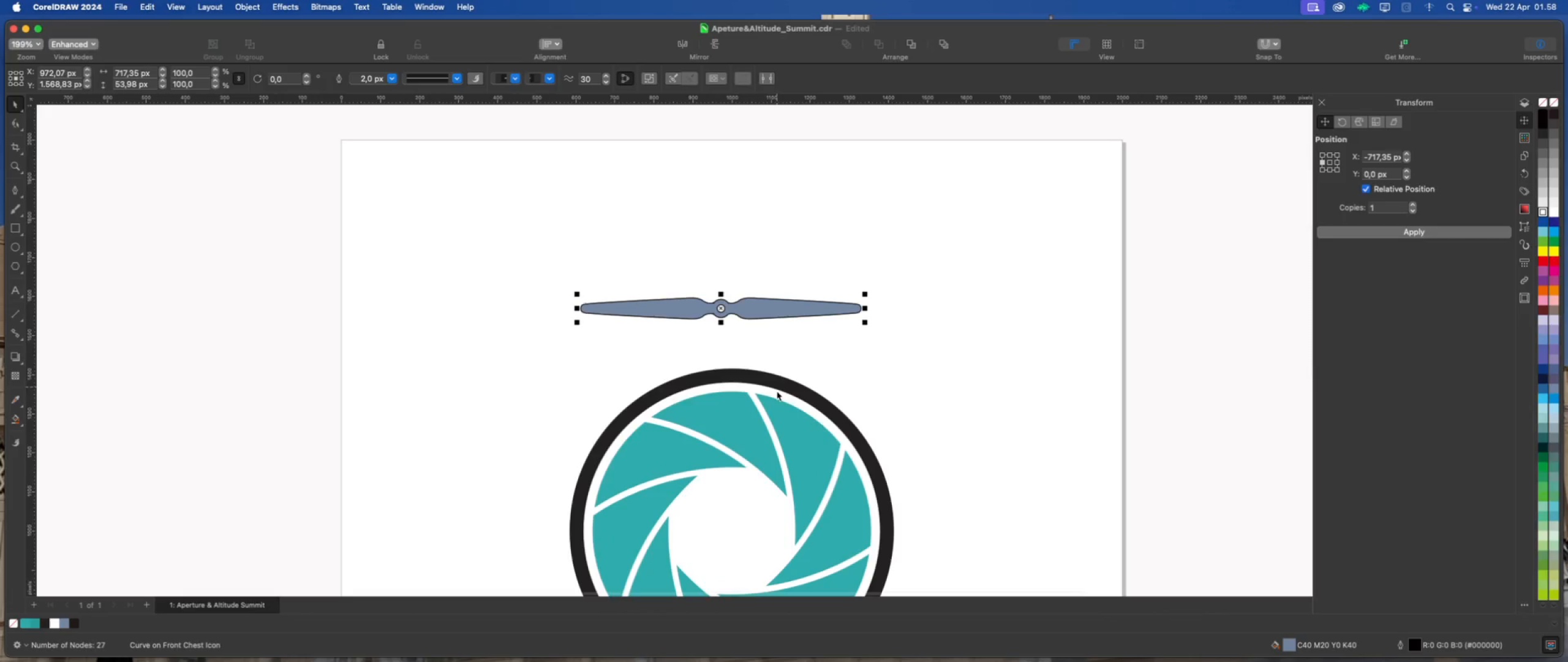 
hold_key(key=ShiftLeft, duration=0.81)
left_click([782, 385])
 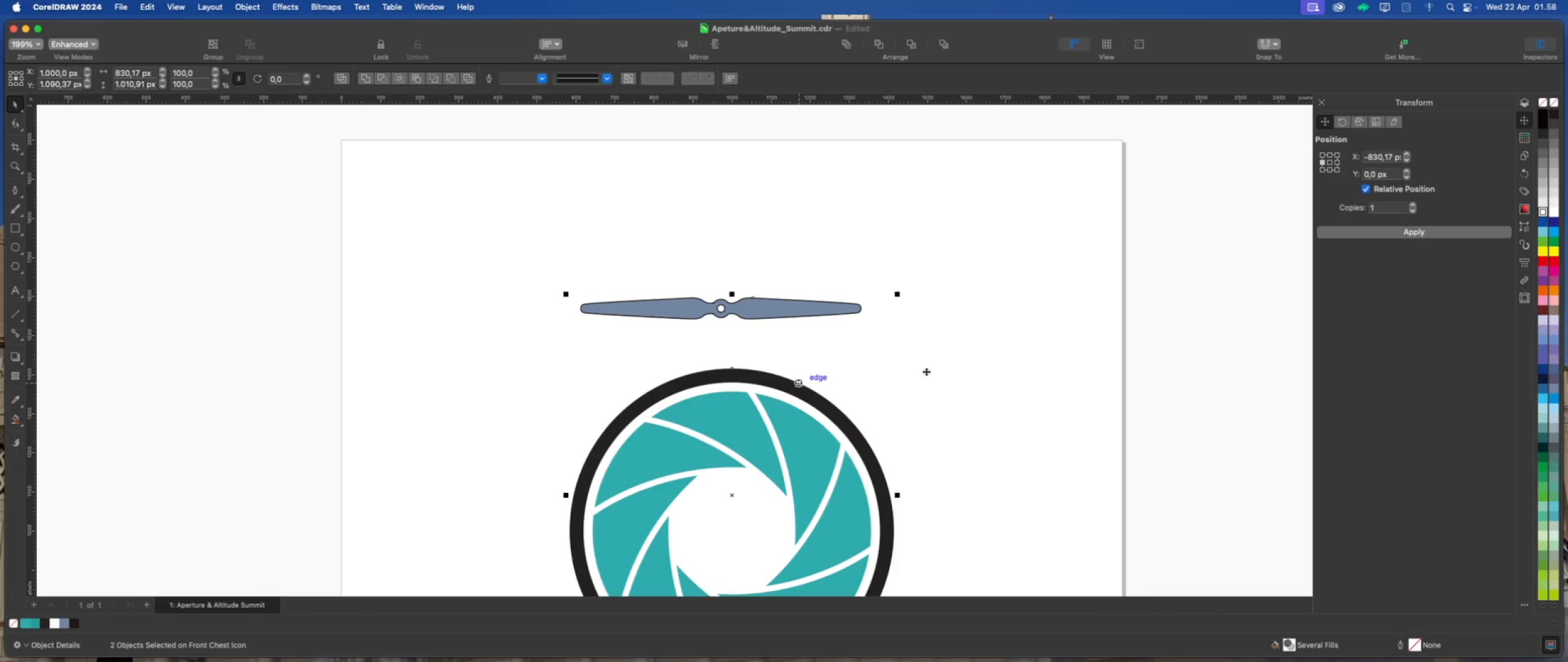 
key(Shift+C)
 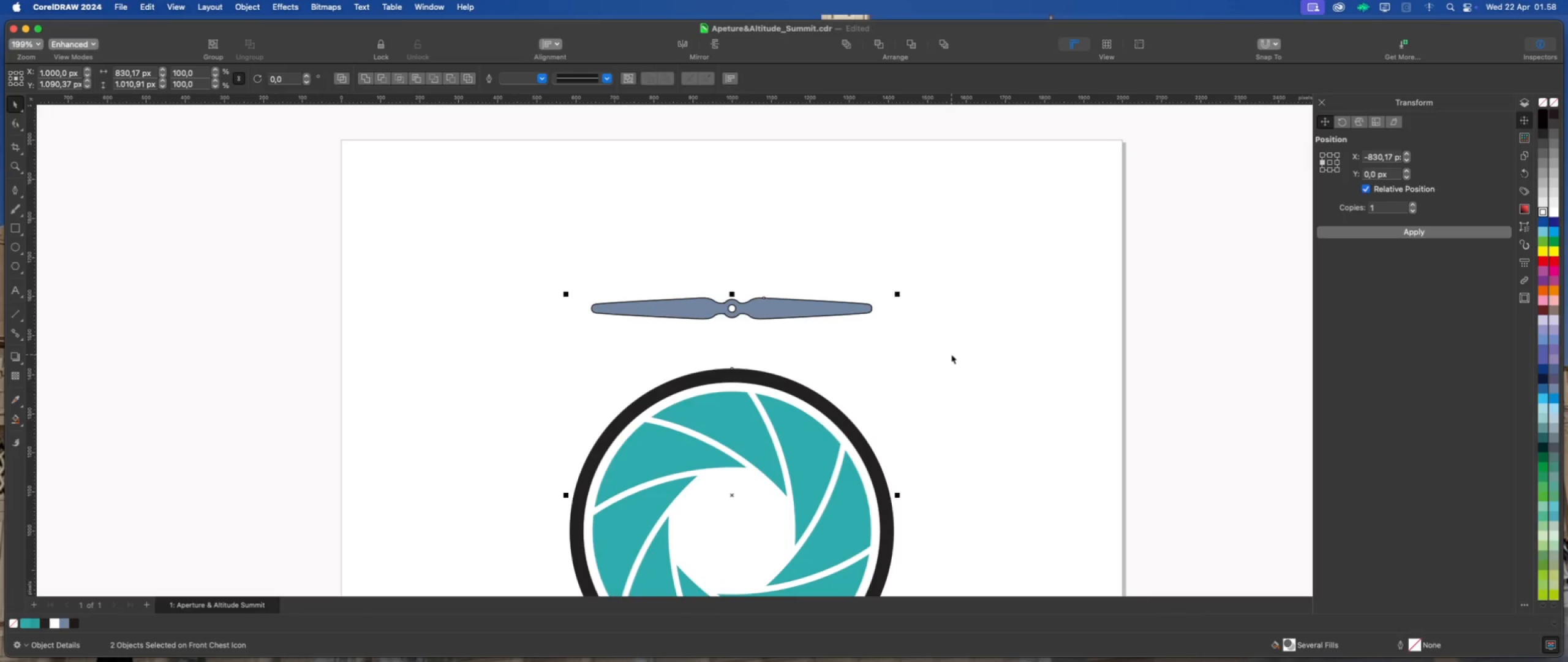 
left_click([951, 354])
 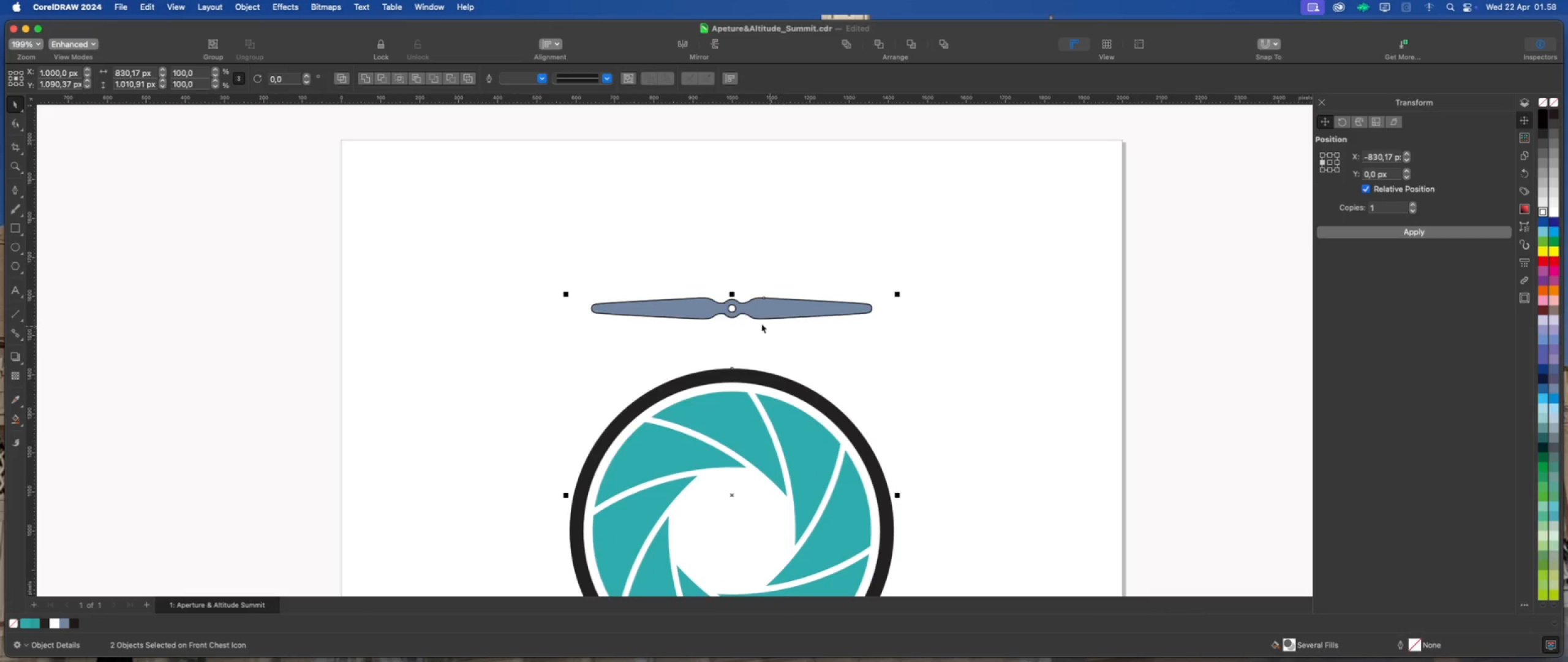 
scroll: coordinate [676, 289], scroll_direction: down, amount: 4.0
 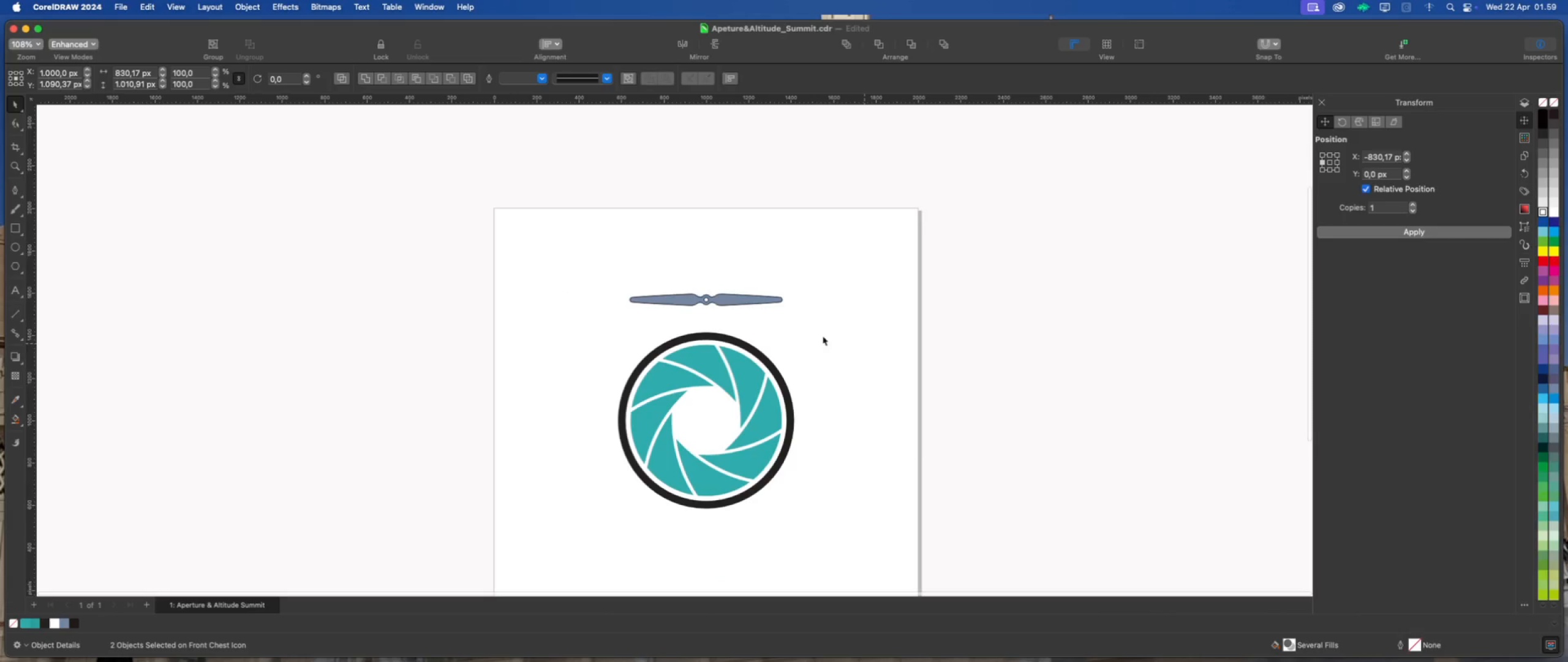 
scroll: coordinate [716, 309], scroll_direction: up, amount: 6.0
 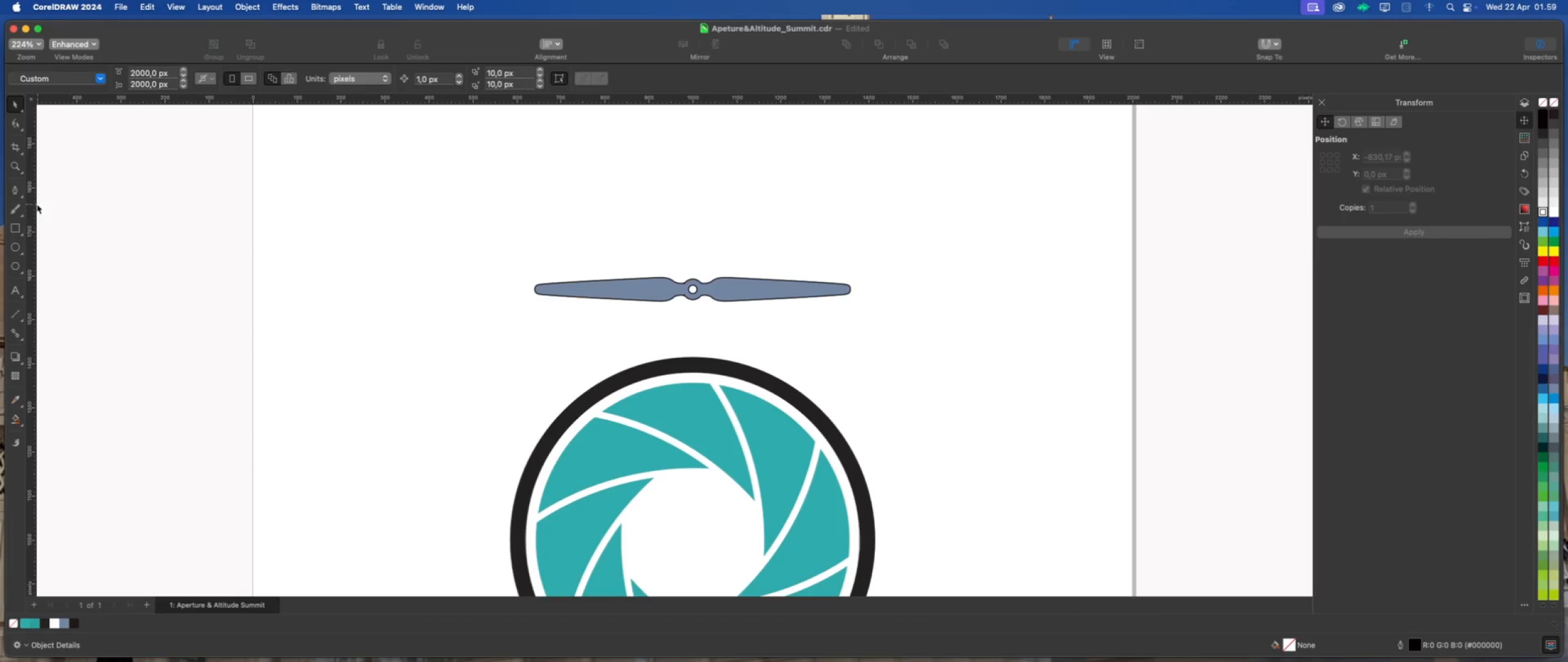 
left_click([14, 190])
 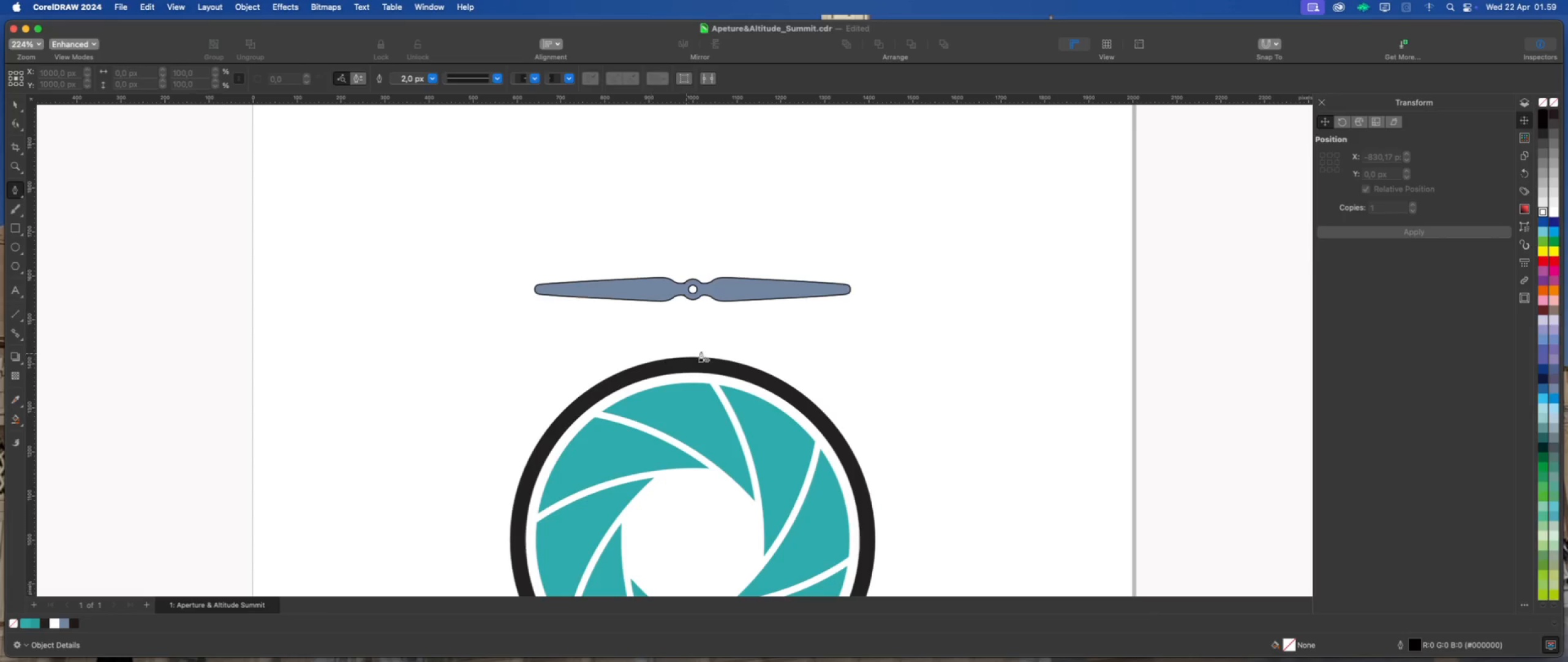 
scroll: coordinate [707, 349], scroll_direction: up, amount: 4.0
 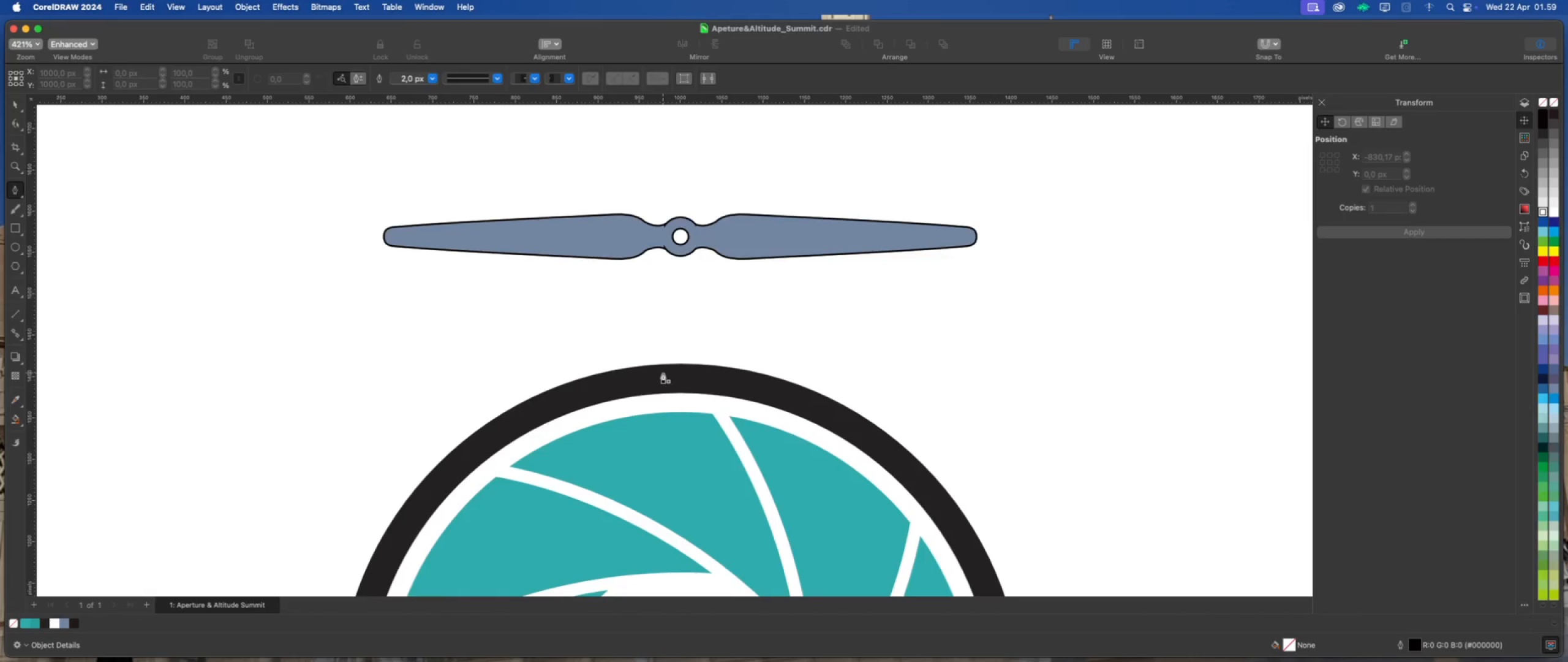 
left_click([648, 378])
 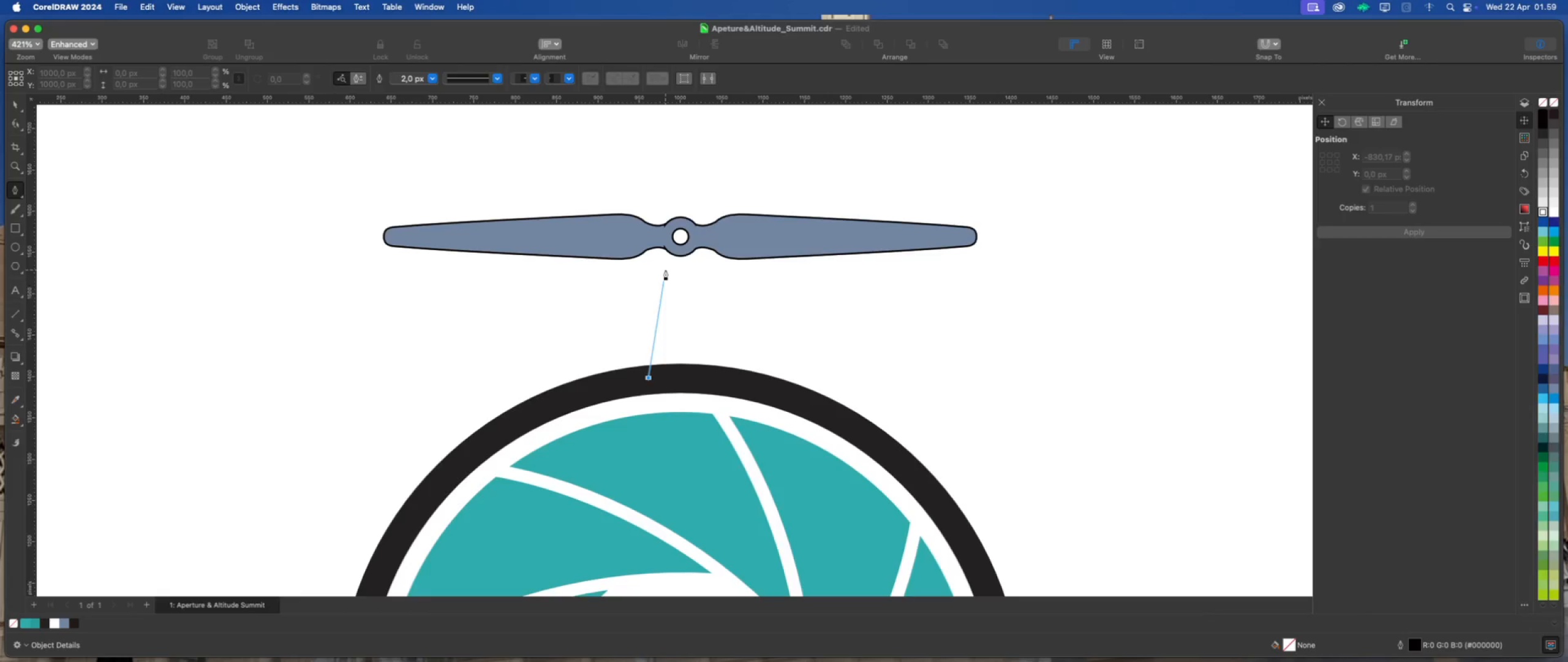 
left_click_drag(start_coordinate=[662, 269], to_coordinate=[668, 262])
 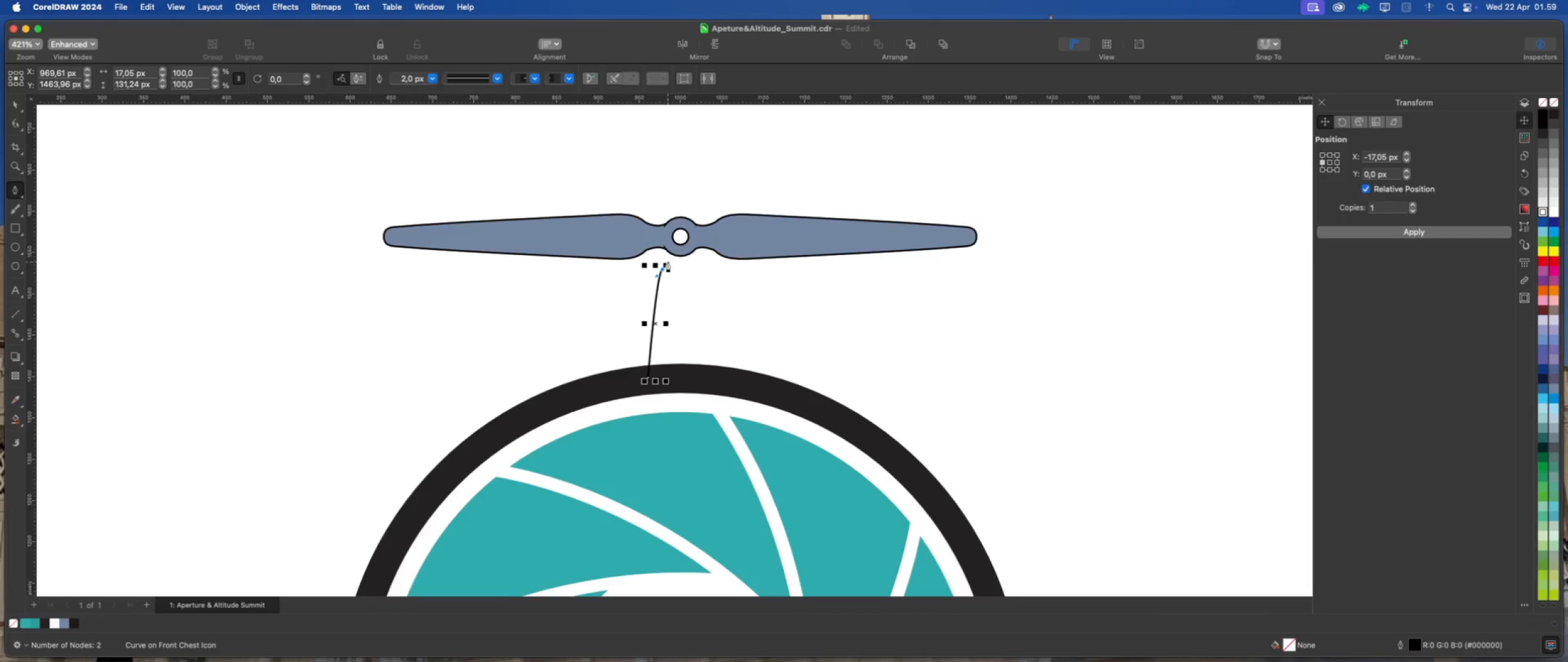 
key(Meta+Z)
 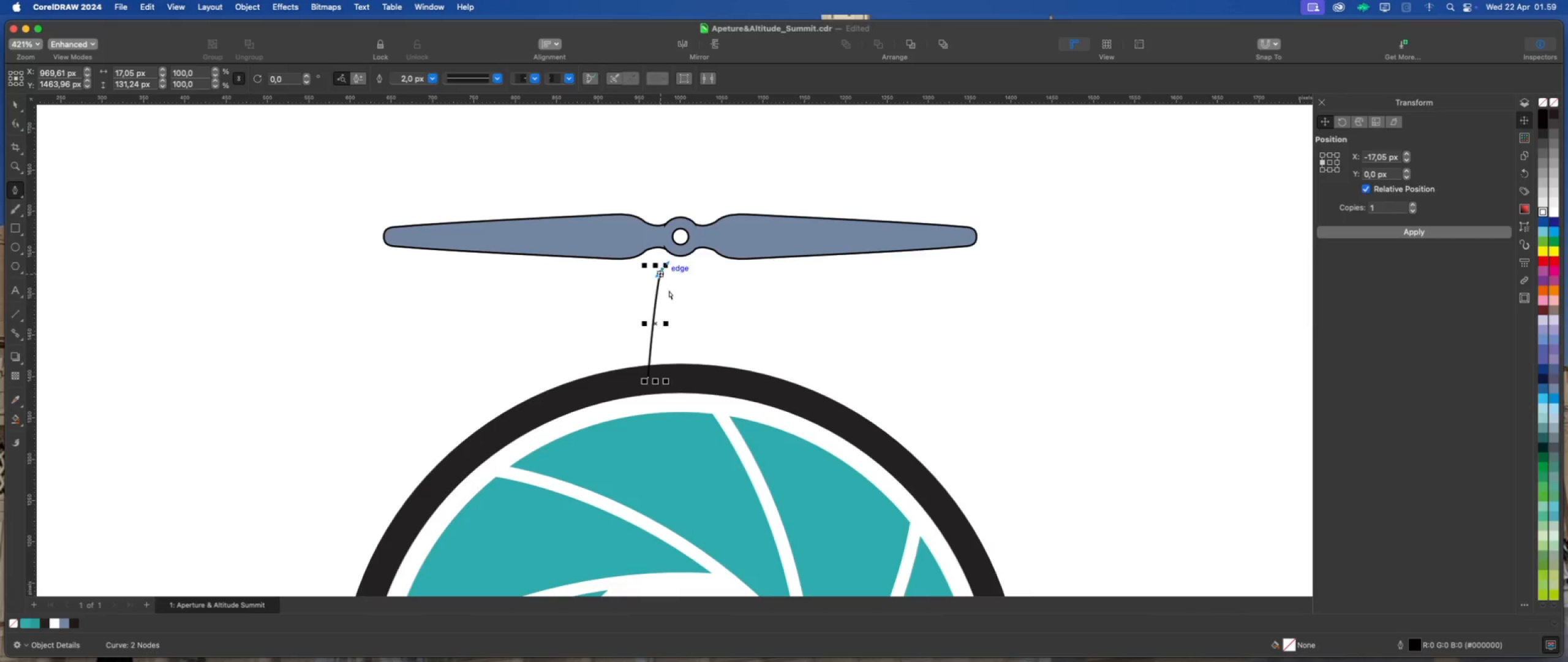 
key(Meta+Z)
 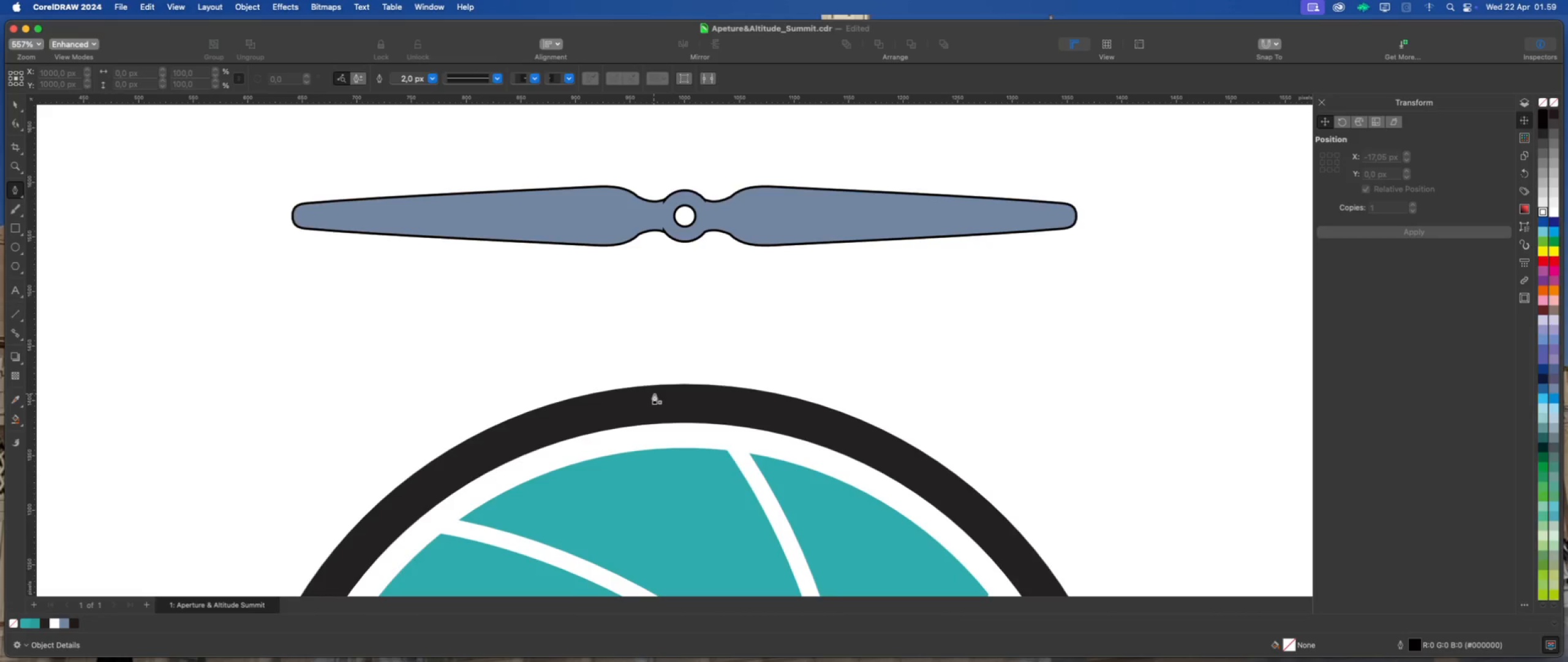 
scroll: coordinate [668, 289], scroll_direction: up, amount: 1.0
 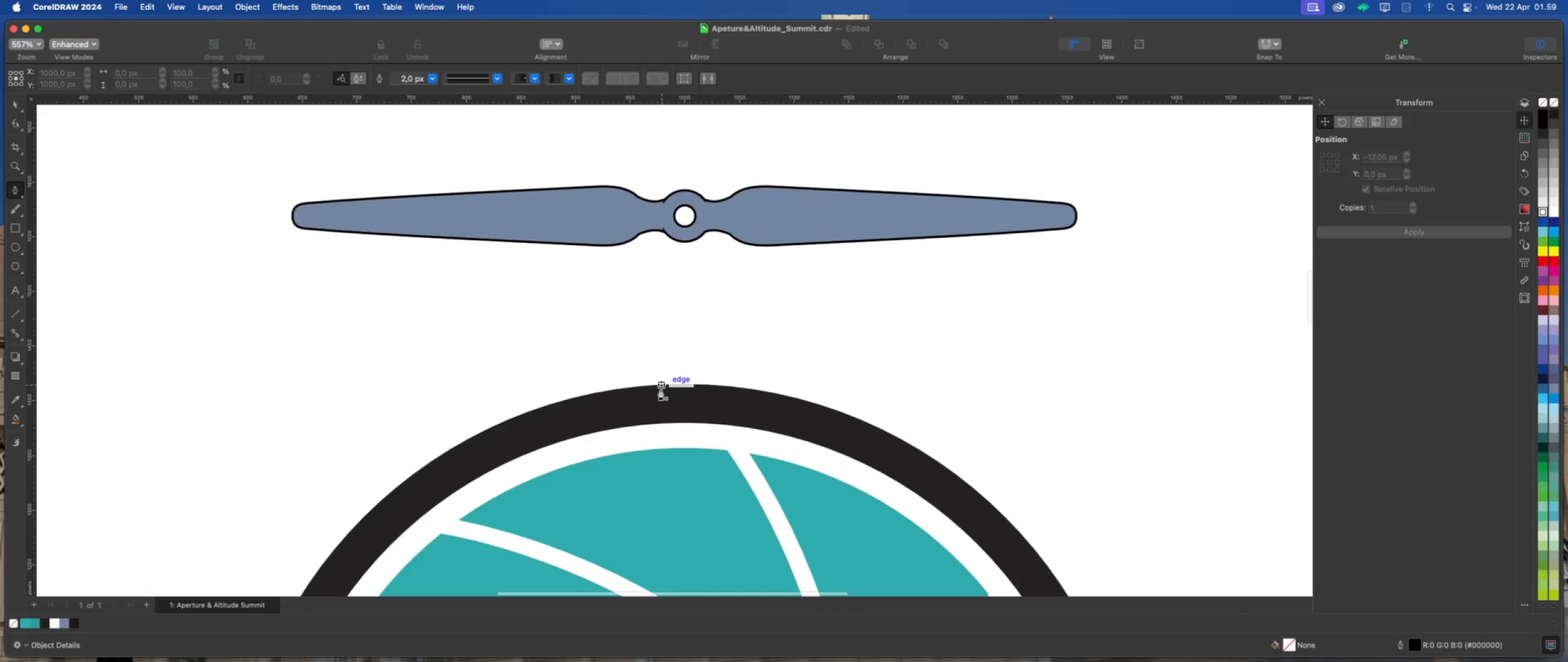 
left_click([655, 394])
 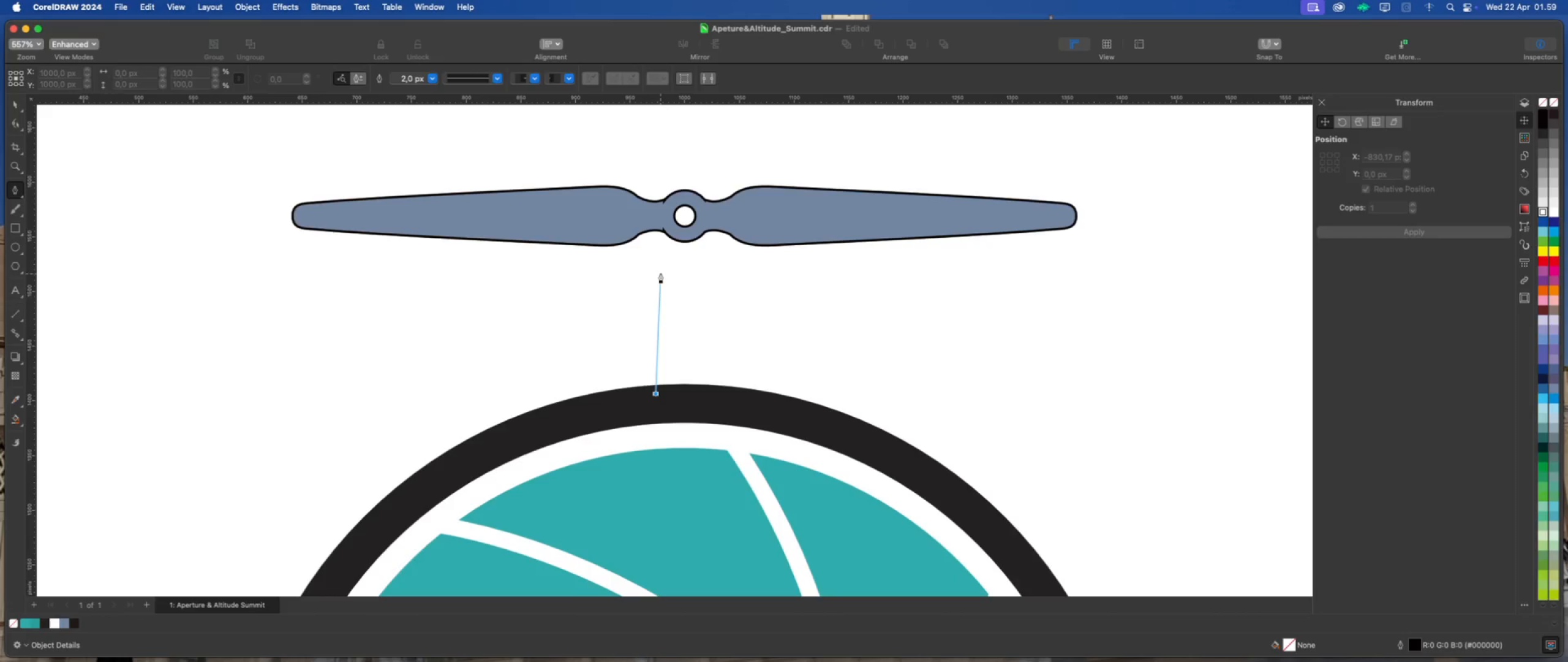 
left_click_drag(start_coordinate=[660, 272], to_coordinate=[649, 200])
 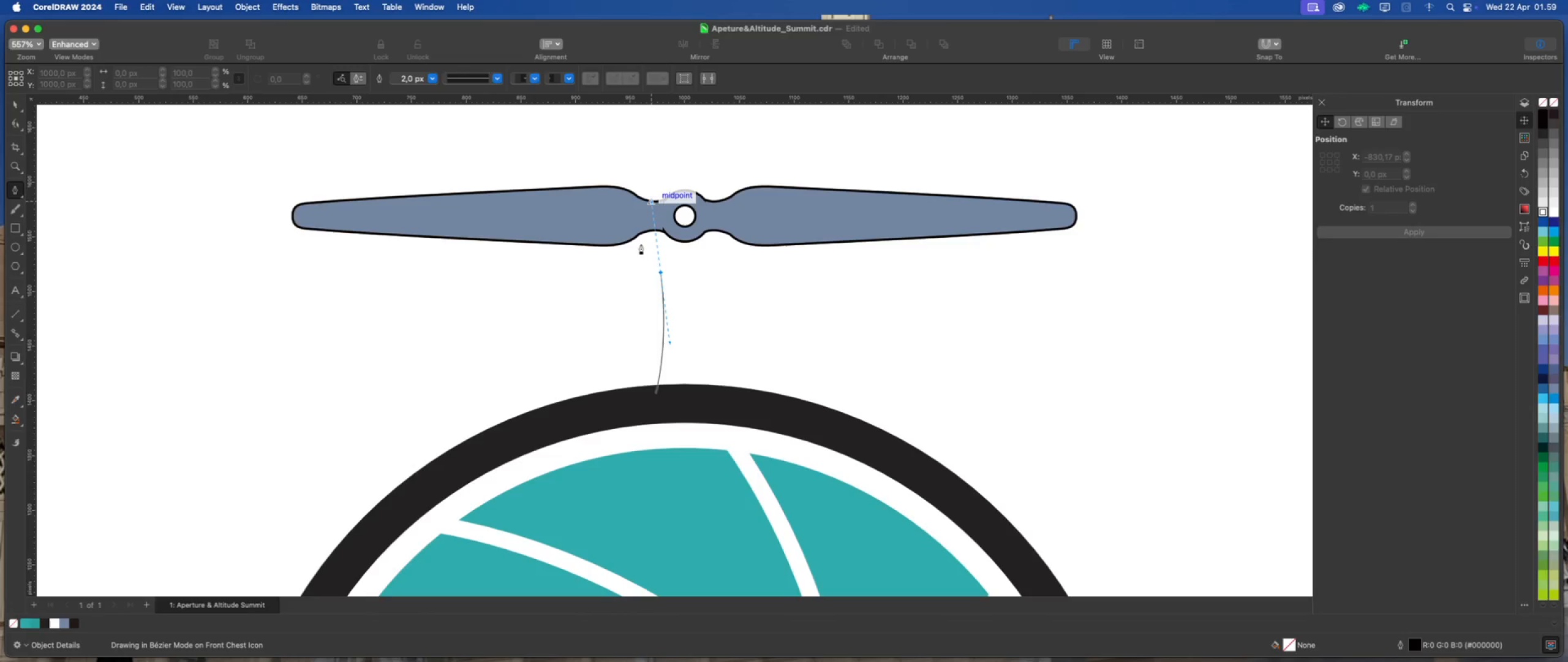 
hold_key(key=CommandLeft, duration=0.62)
 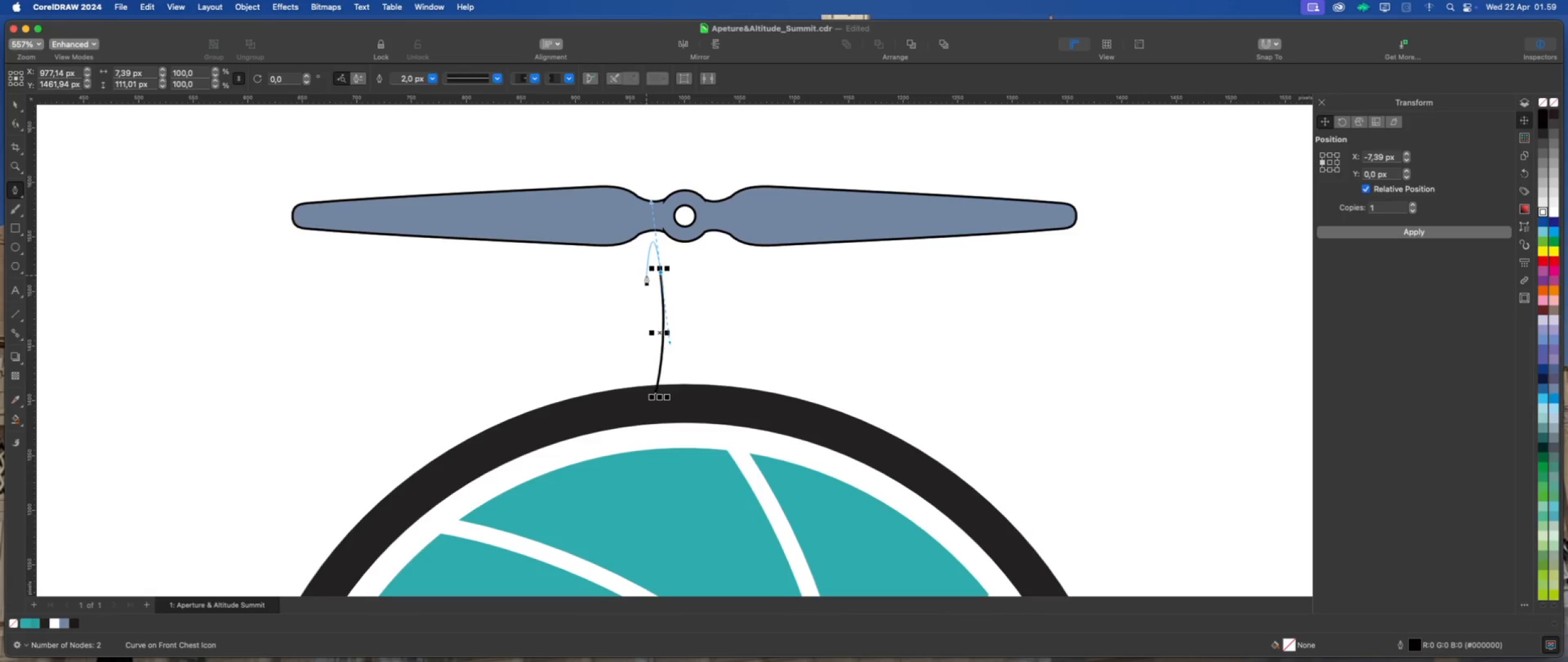 
key(Meta+Z)
 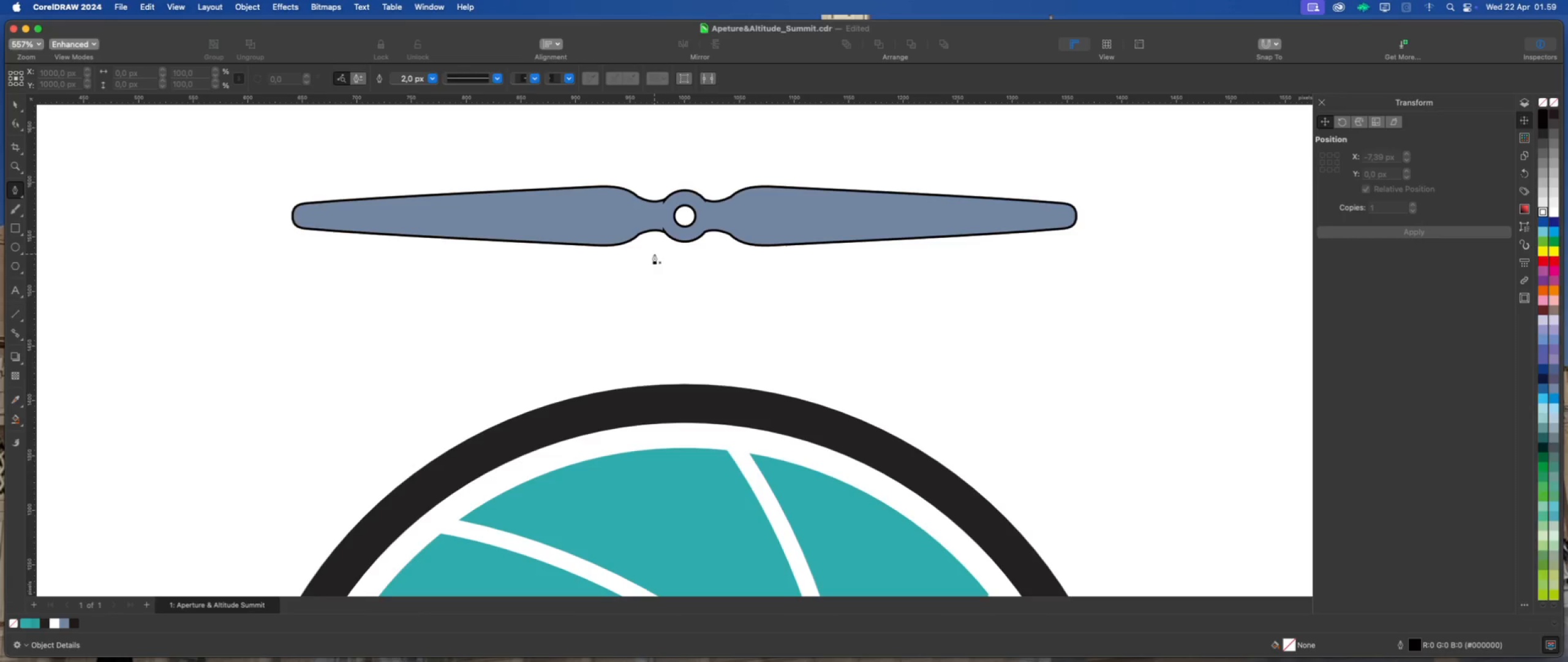 
left_click([655, 251])
 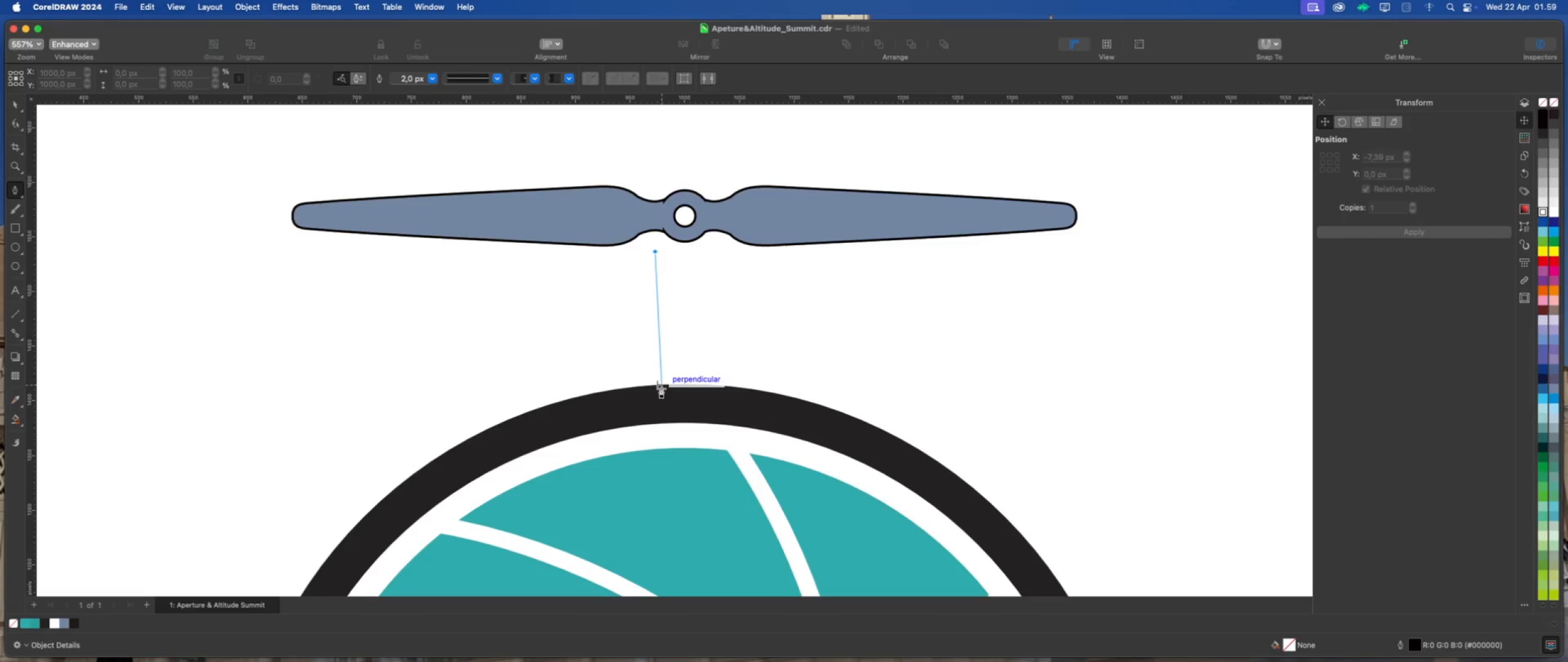 
left_click_drag(start_coordinate=[662, 386], to_coordinate=[652, 489])
 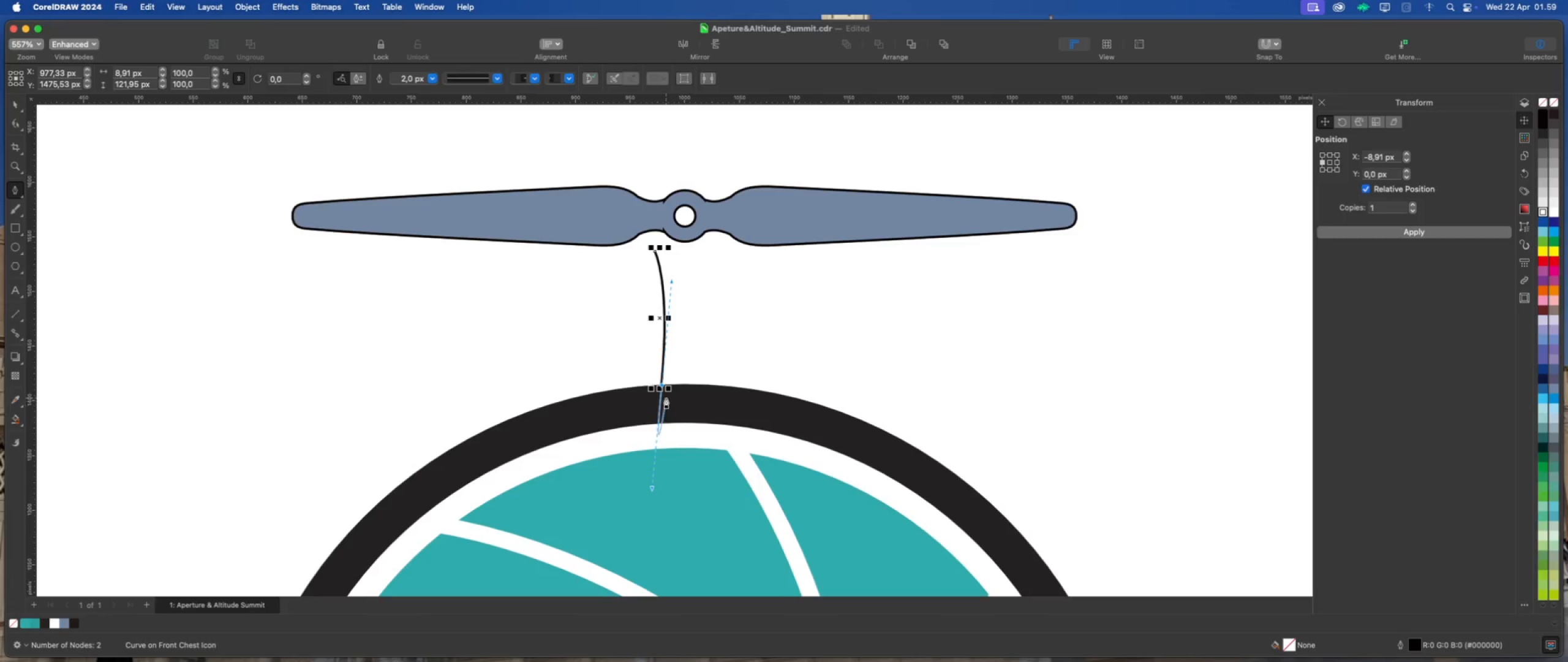 
hold_key(key=OptionLeft, duration=1.01)
left_click([662, 385])
 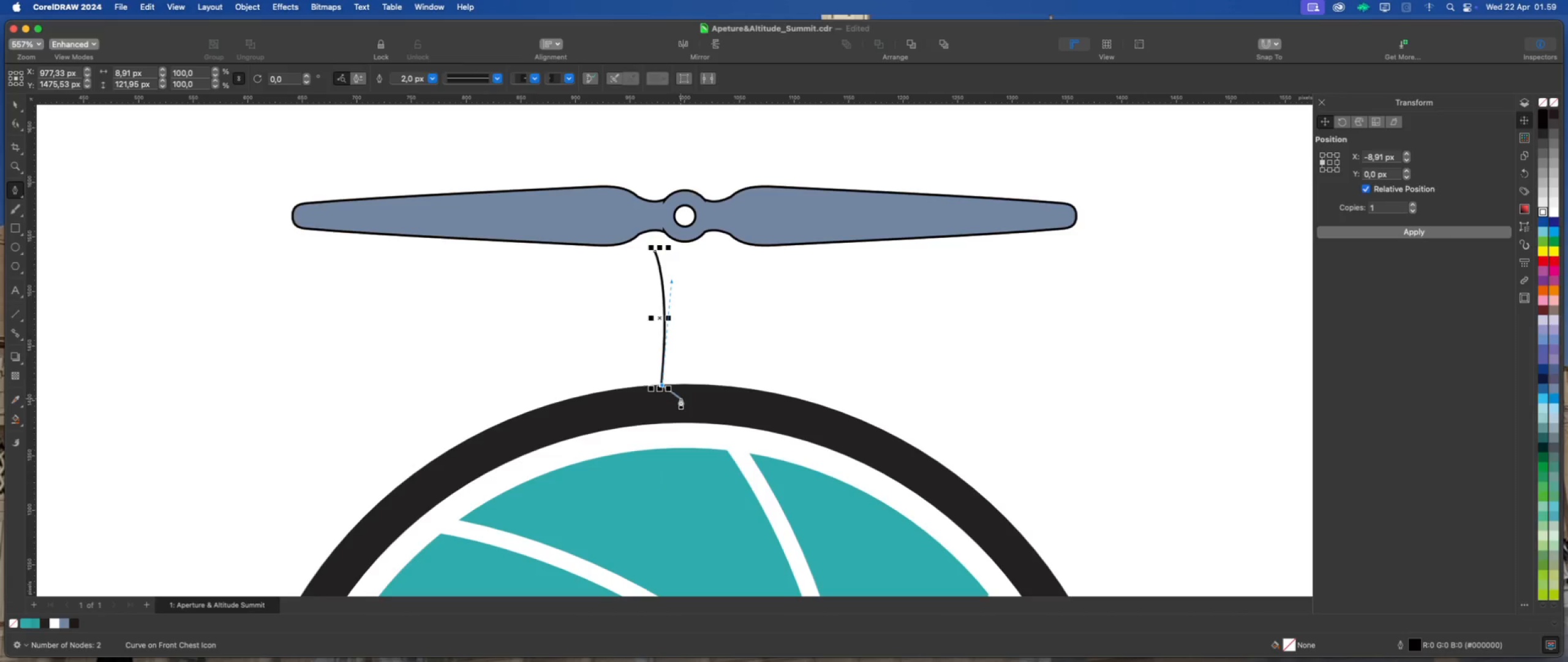 
left_click([685, 398])
 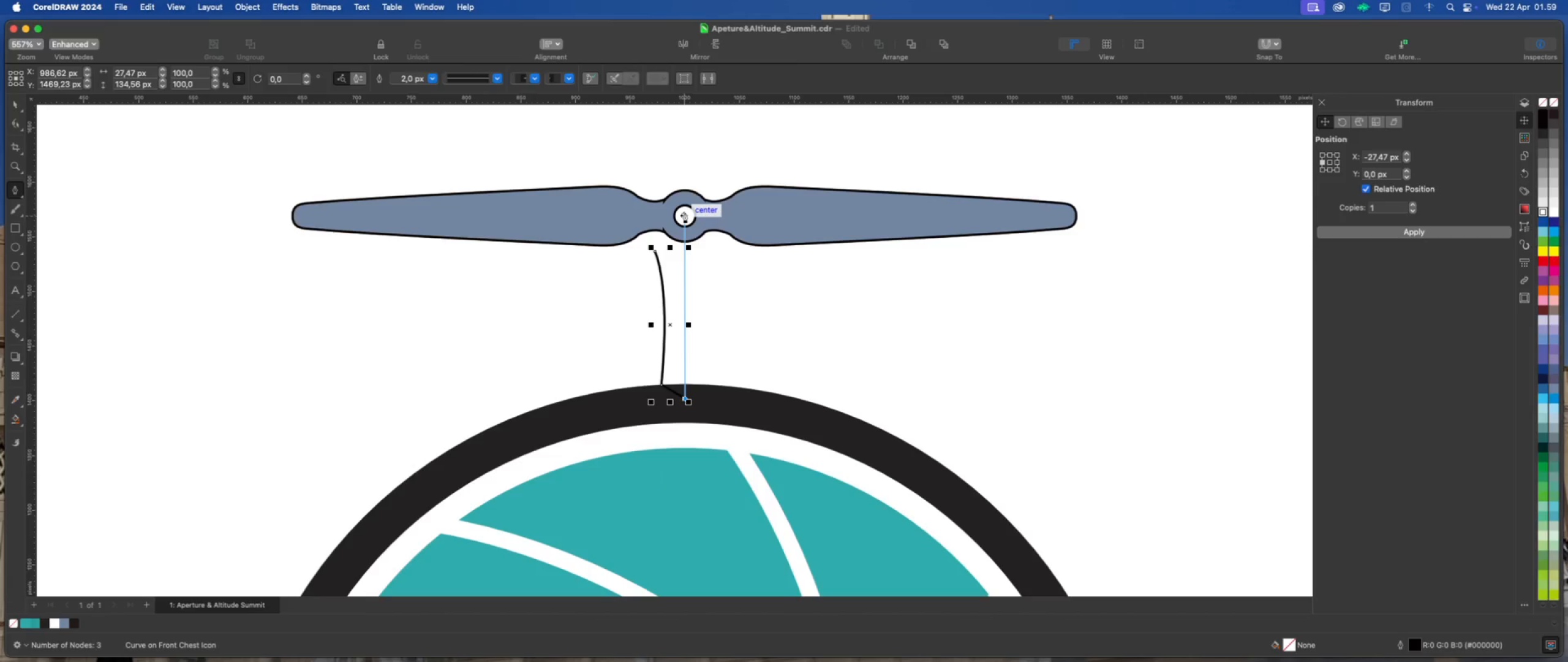 
hold_key(key=ShiftLeft, duration=2.5)
left_click([686, 215])
 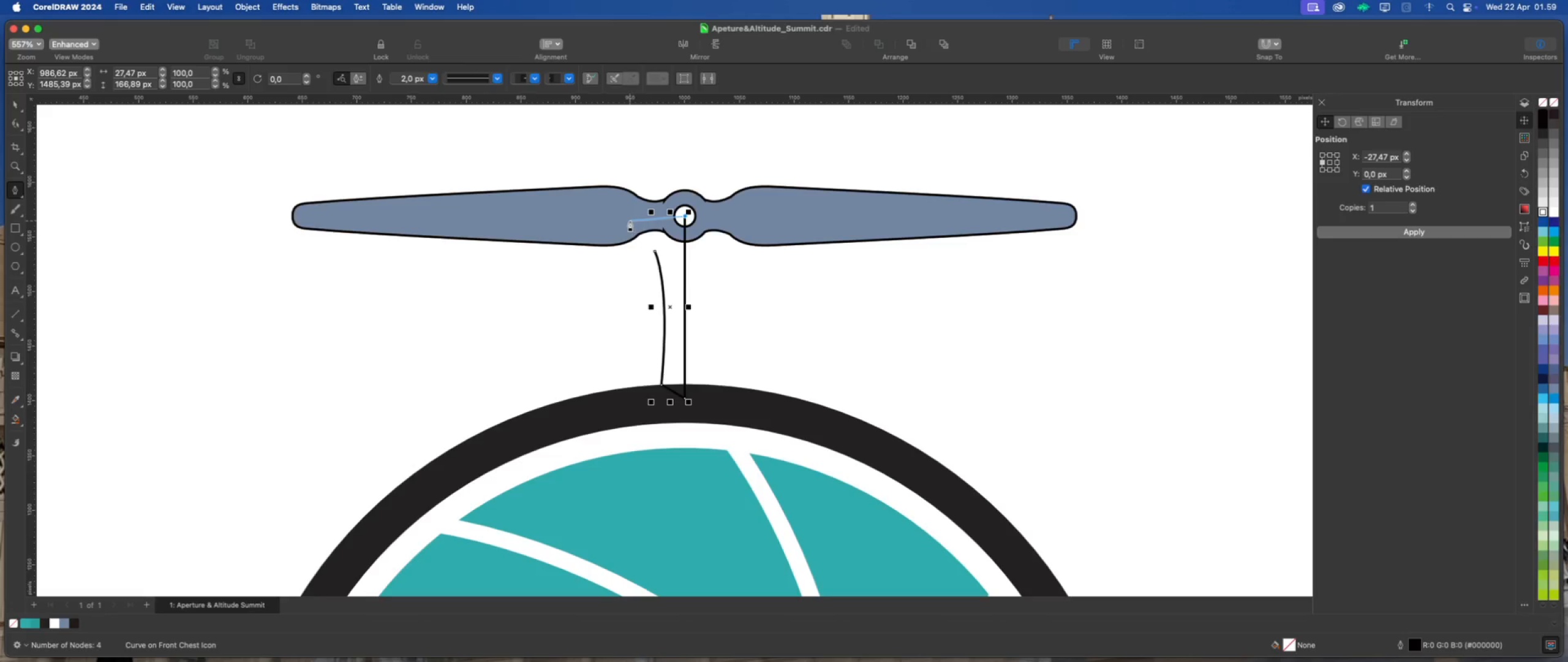 
wait(5.42)
 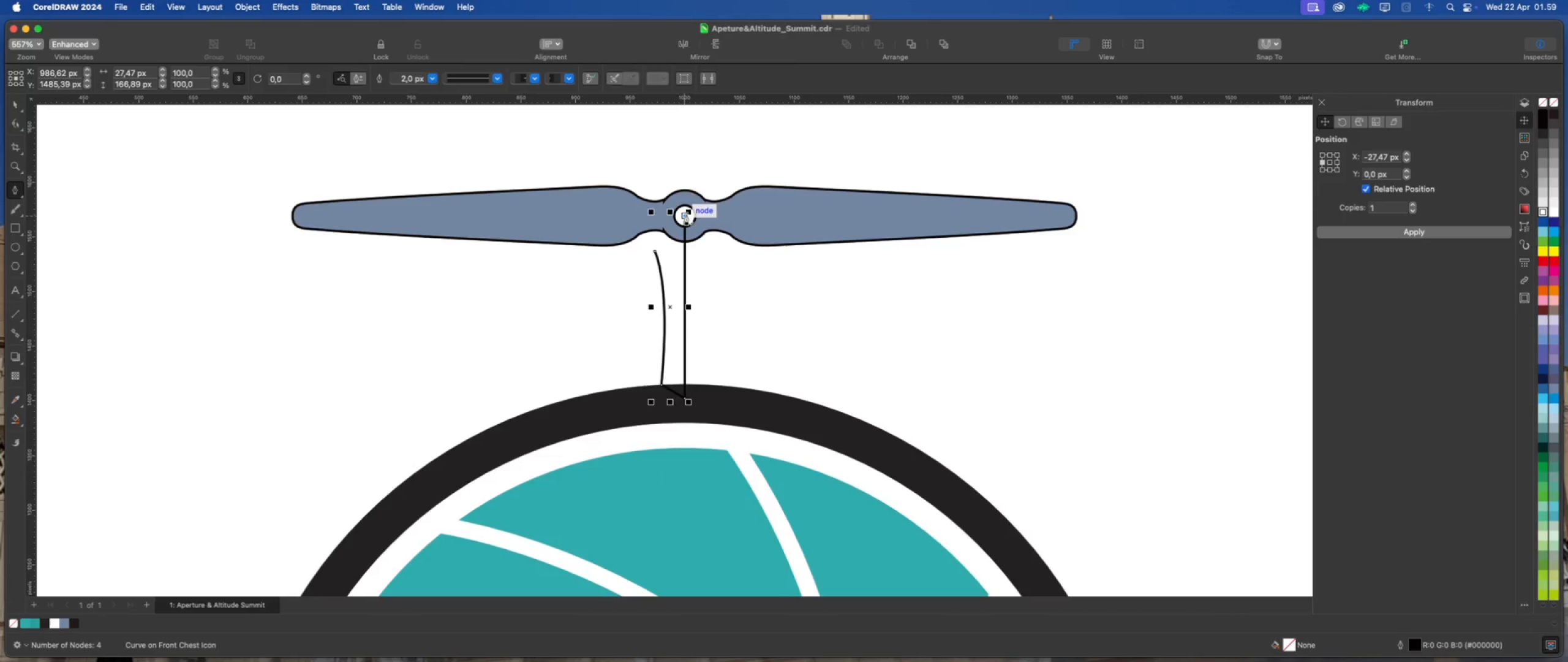 
left_click([621, 221])
 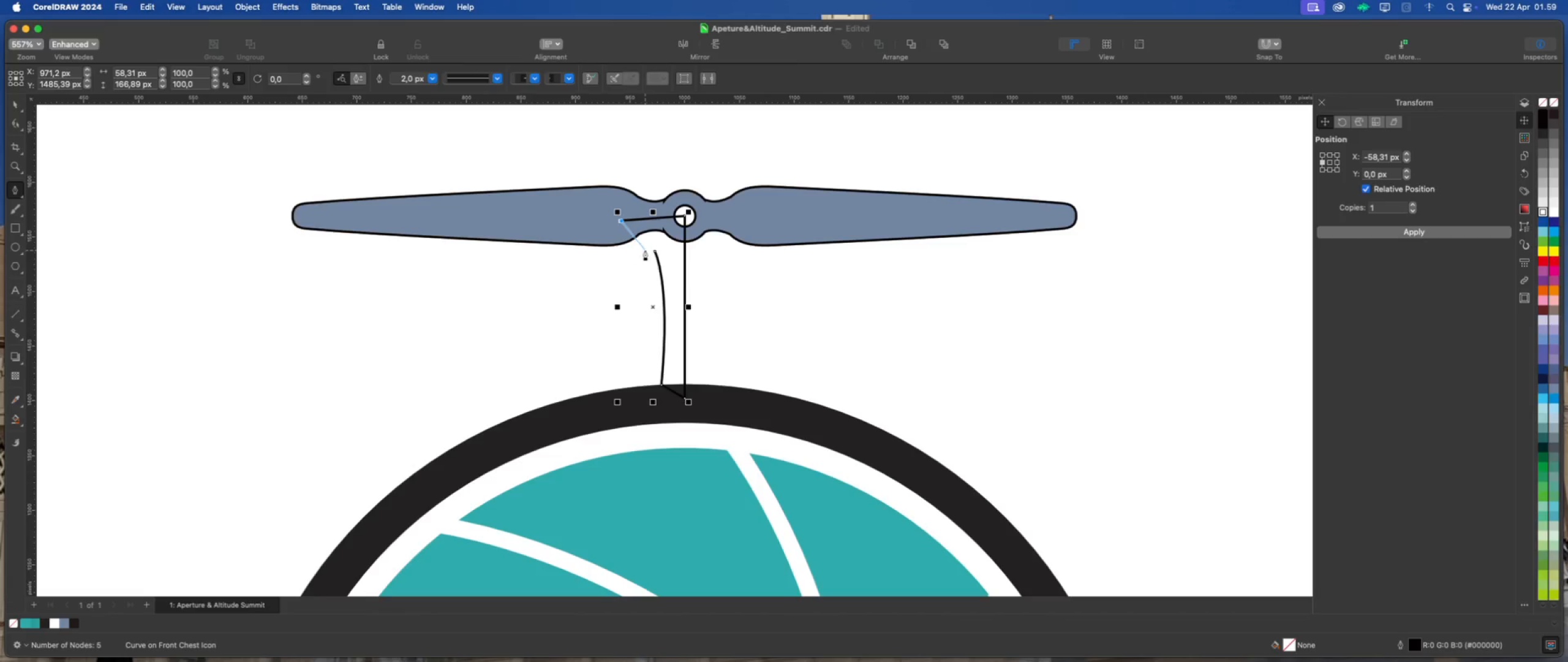 
left_click([654, 248])
 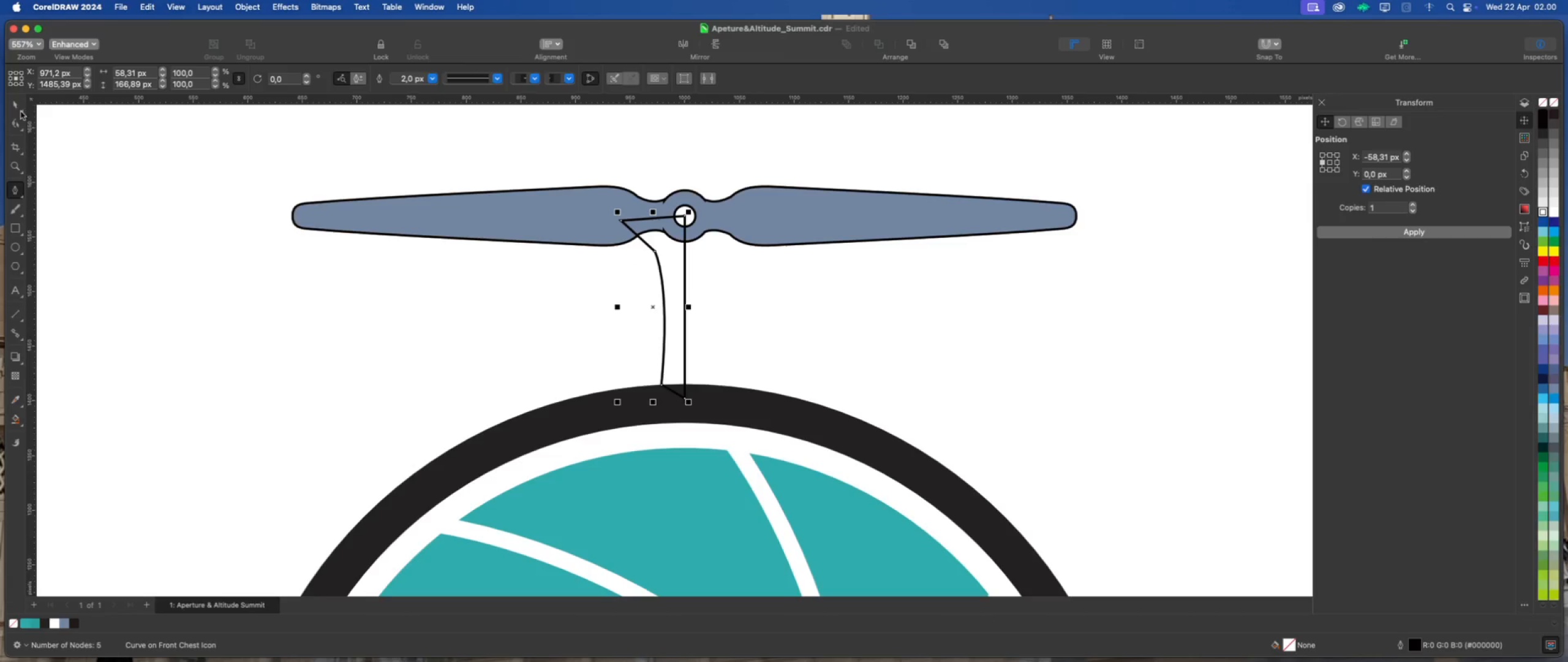 
left_click([12, 104])
 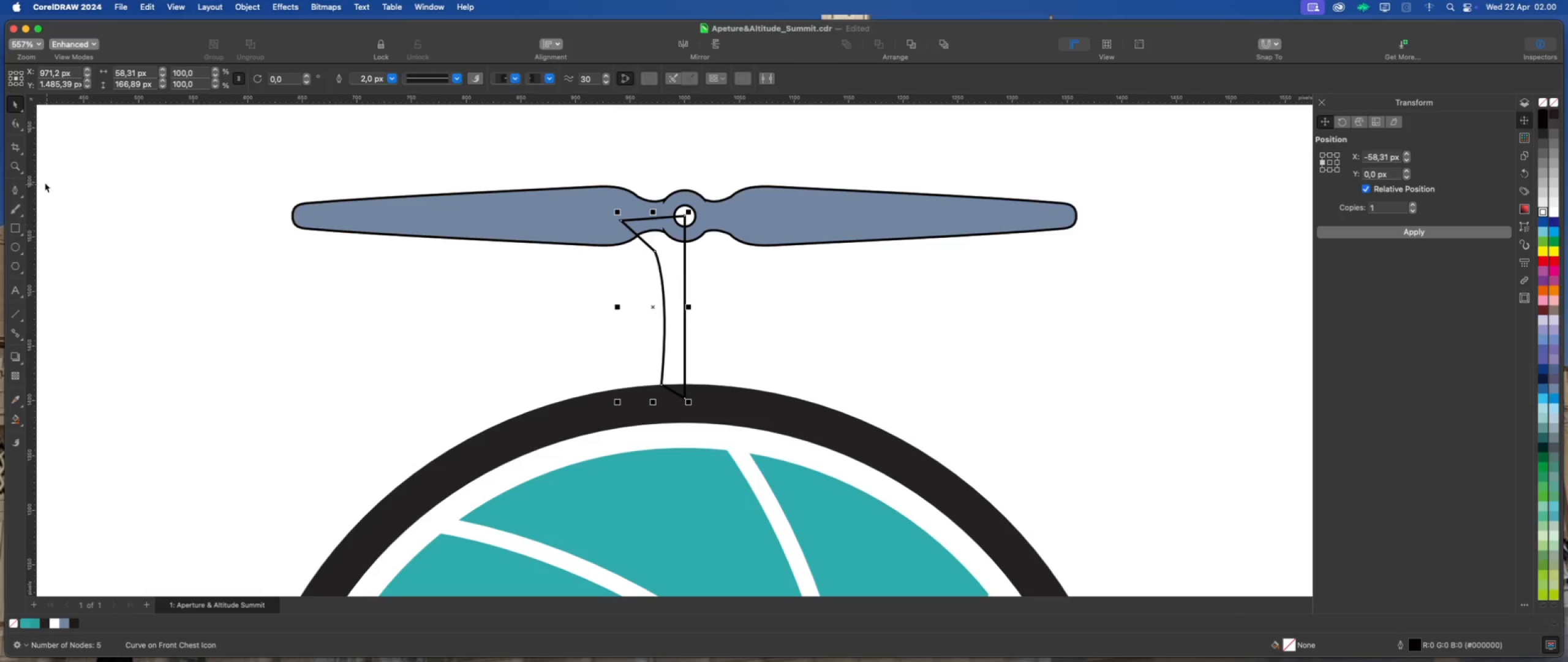 
scroll: coordinate [565, 386], scroll_direction: up, amount: 2.0
 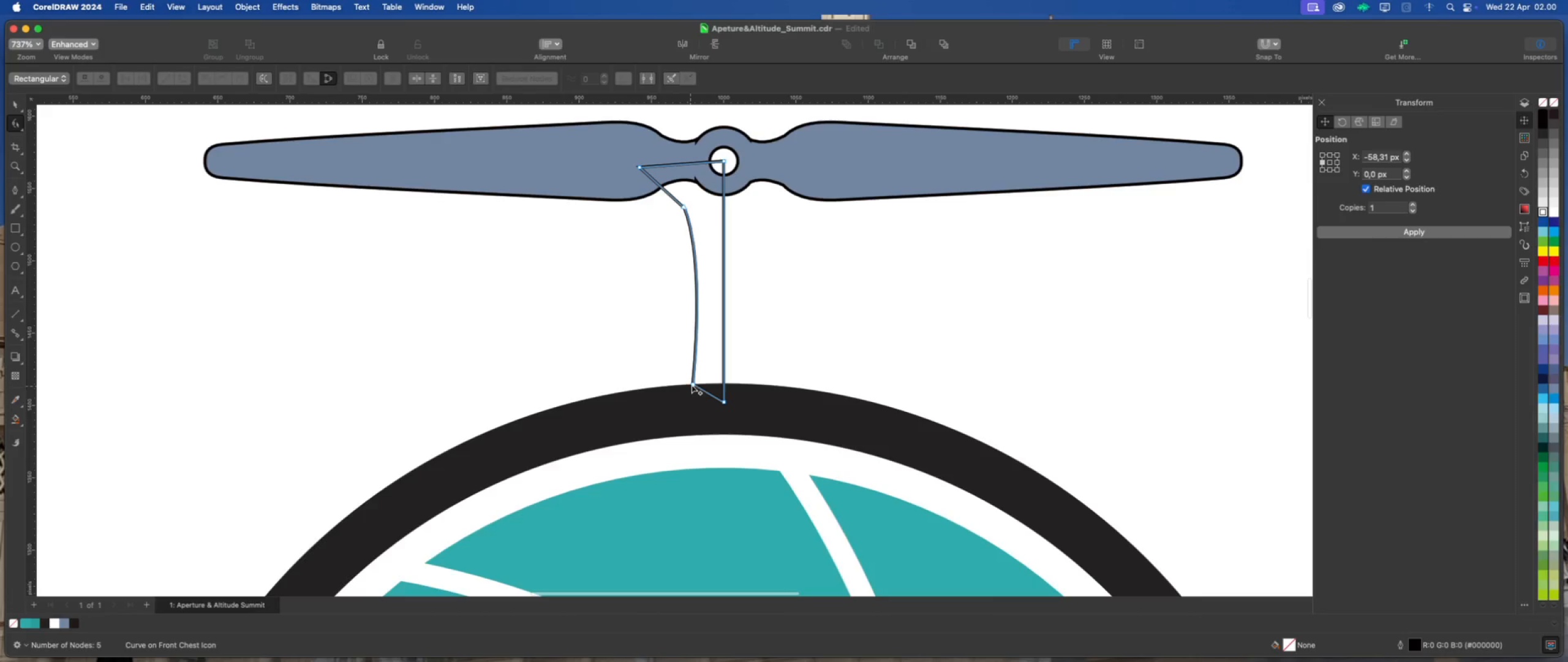 
left_click_drag(start_coordinate=[693, 383], to_coordinate=[660, 396])
 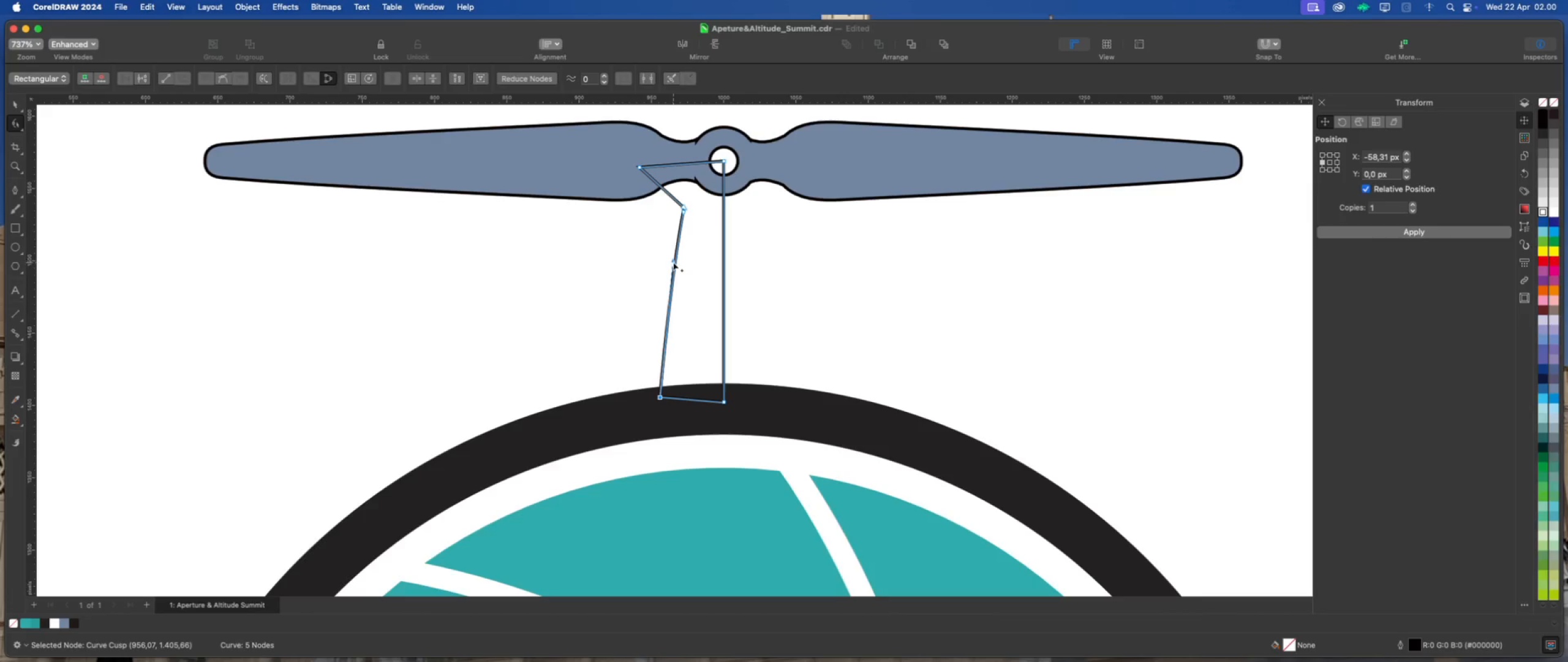 
left_click_drag(start_coordinate=[673, 262], to_coordinate=[706, 322])
 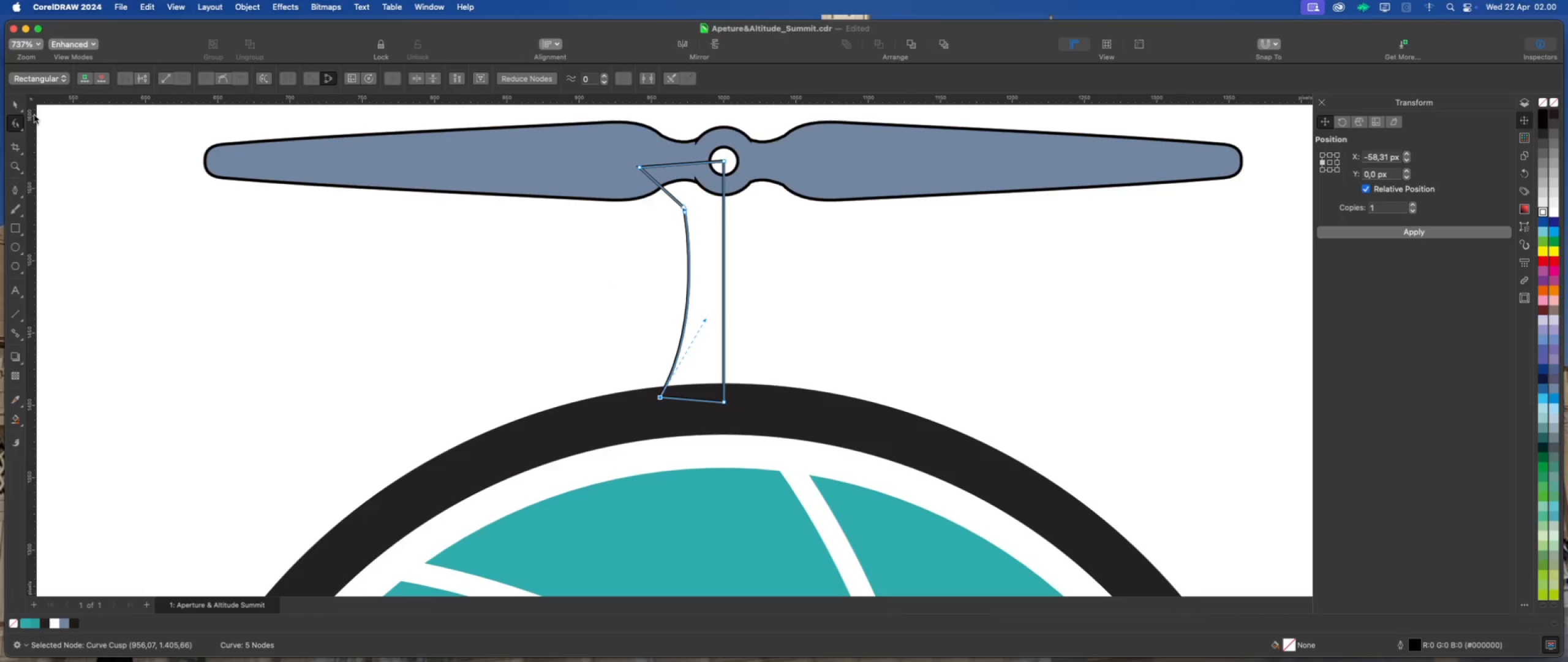 
left_click([16, 104])
 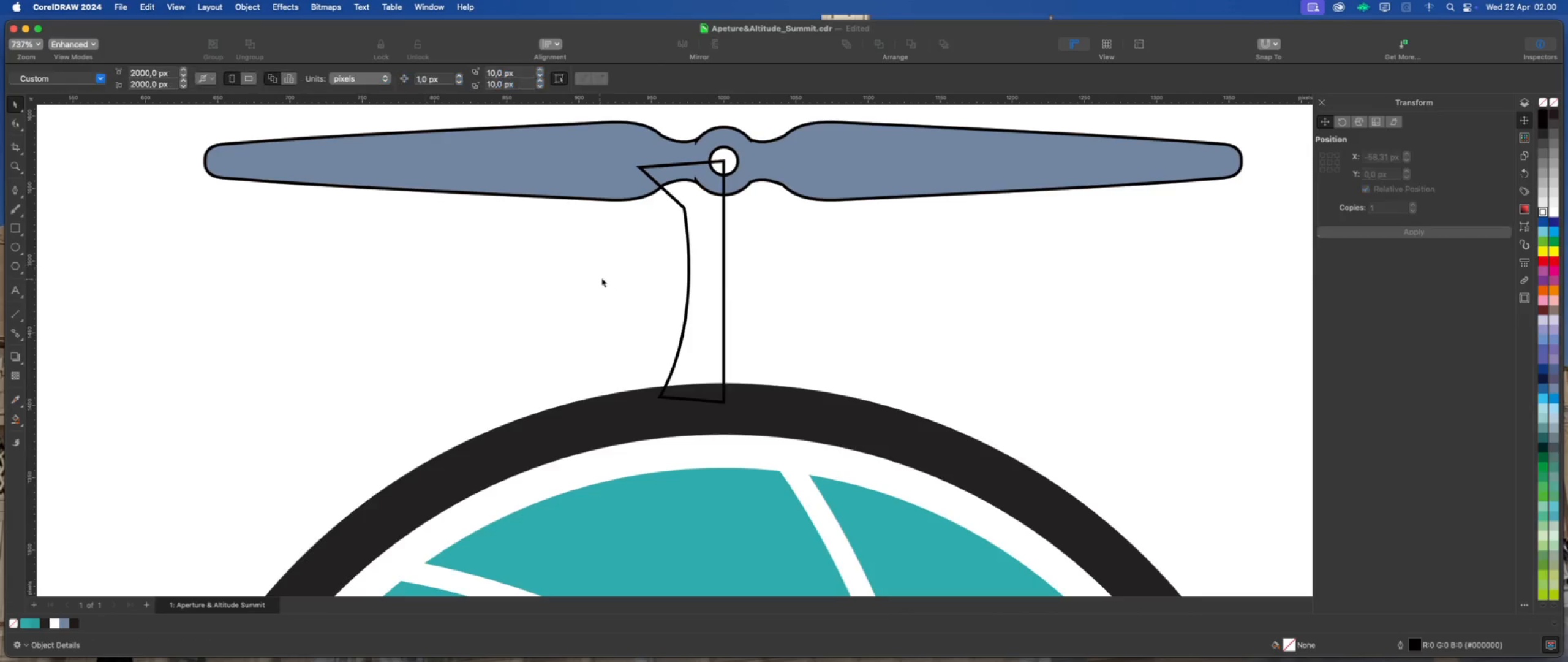 
scroll: coordinate [612, 274], scroll_direction: down, amount: 2.0
 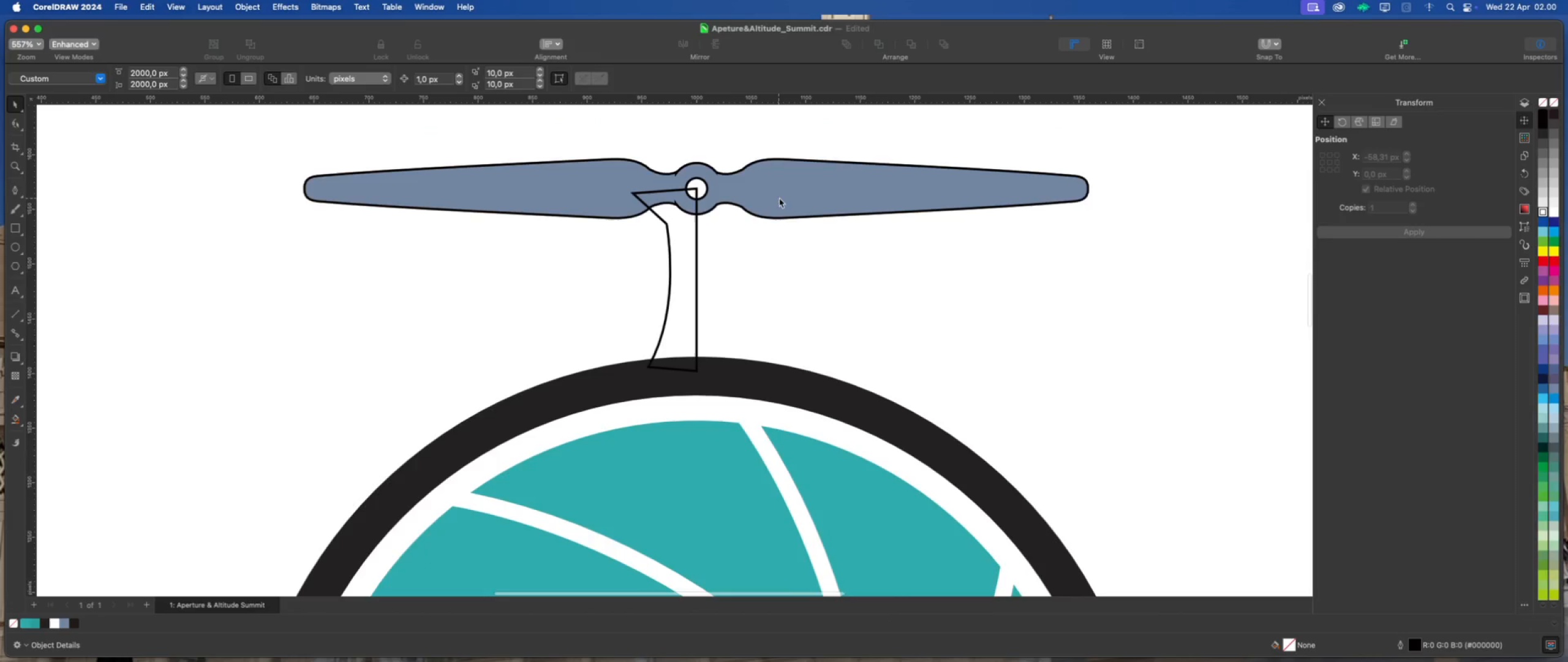 
left_click([785, 192])
 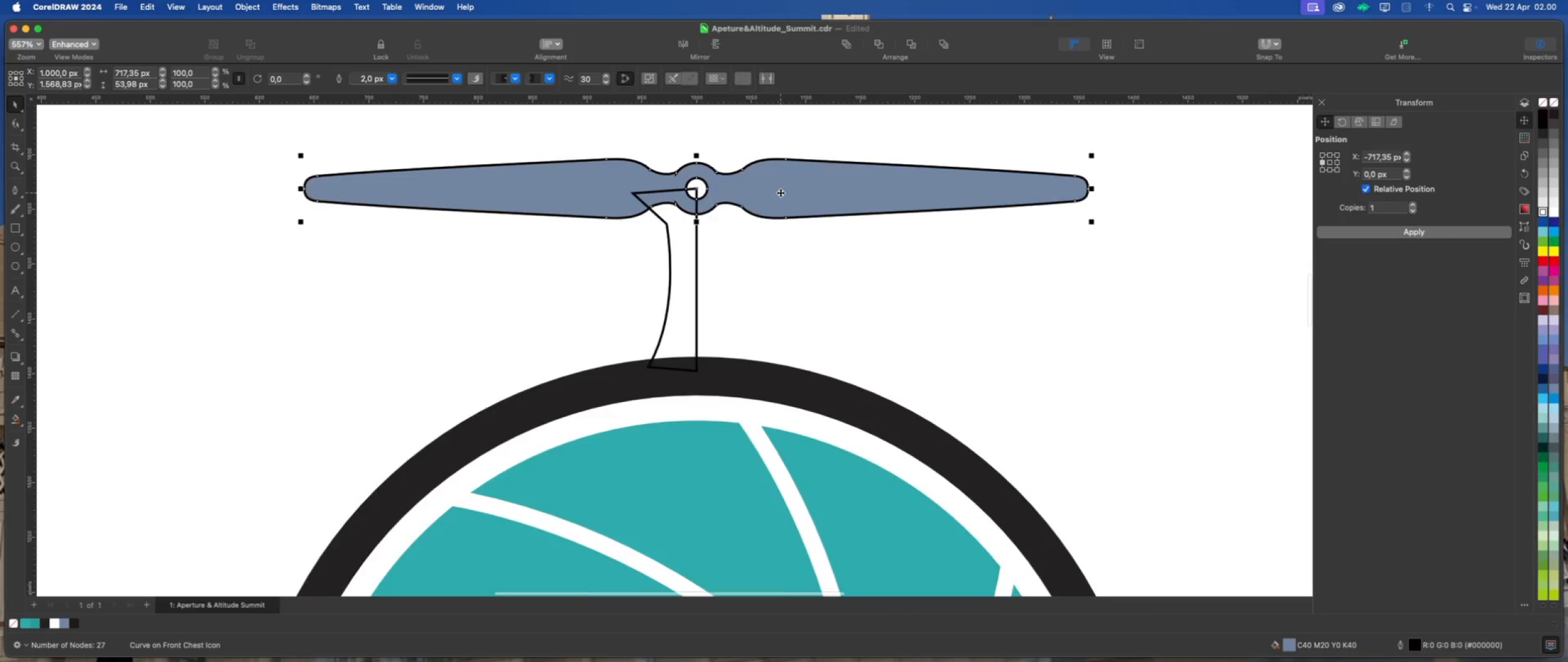 
scroll: coordinate [780, 192], scroll_direction: up, amount: 2.0
 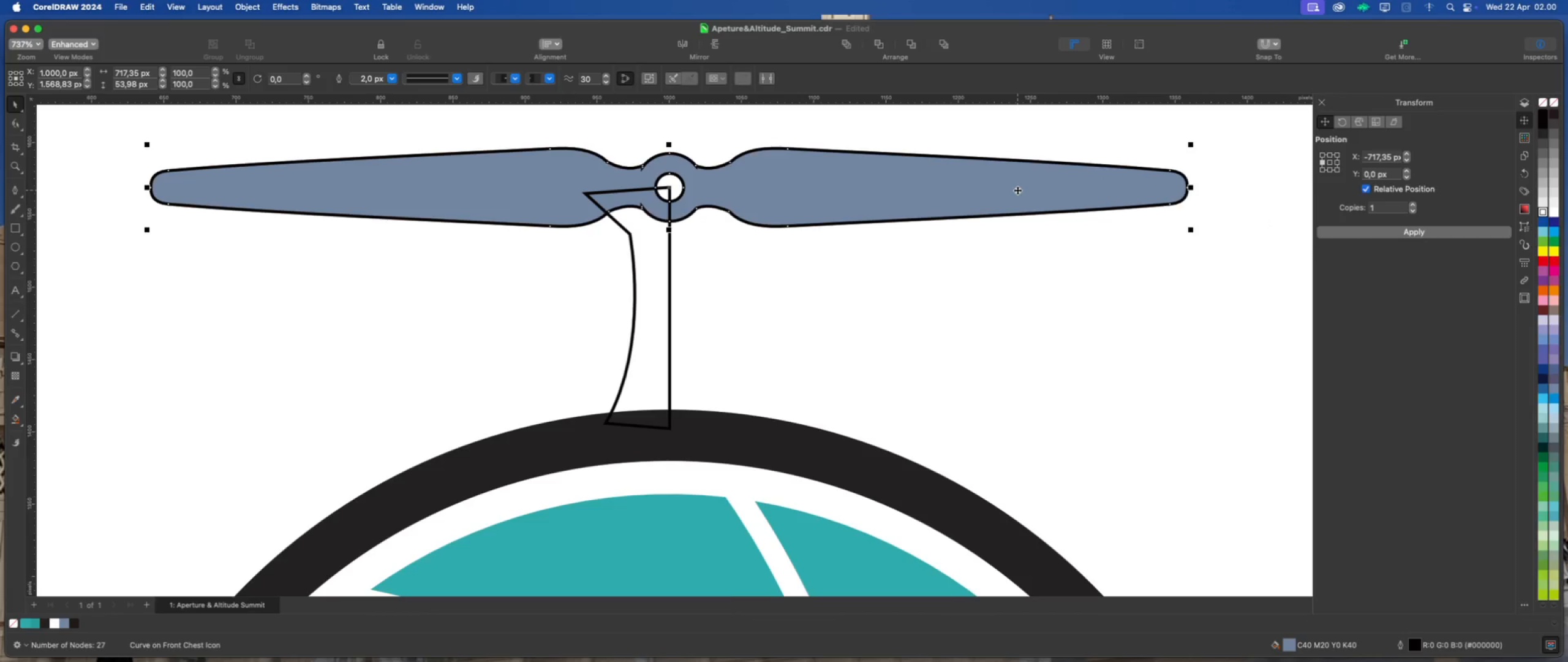 
right_click([1017, 190])
 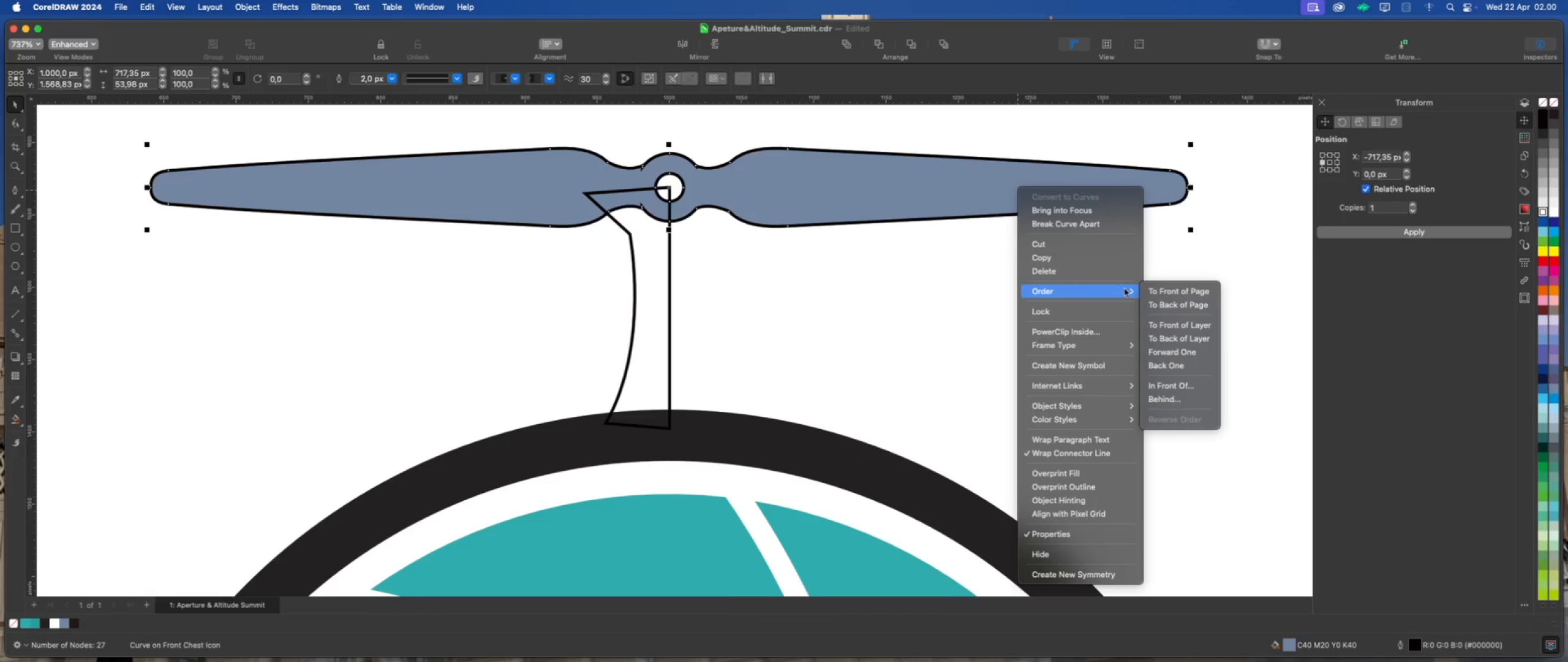 
left_click([1164, 289])
 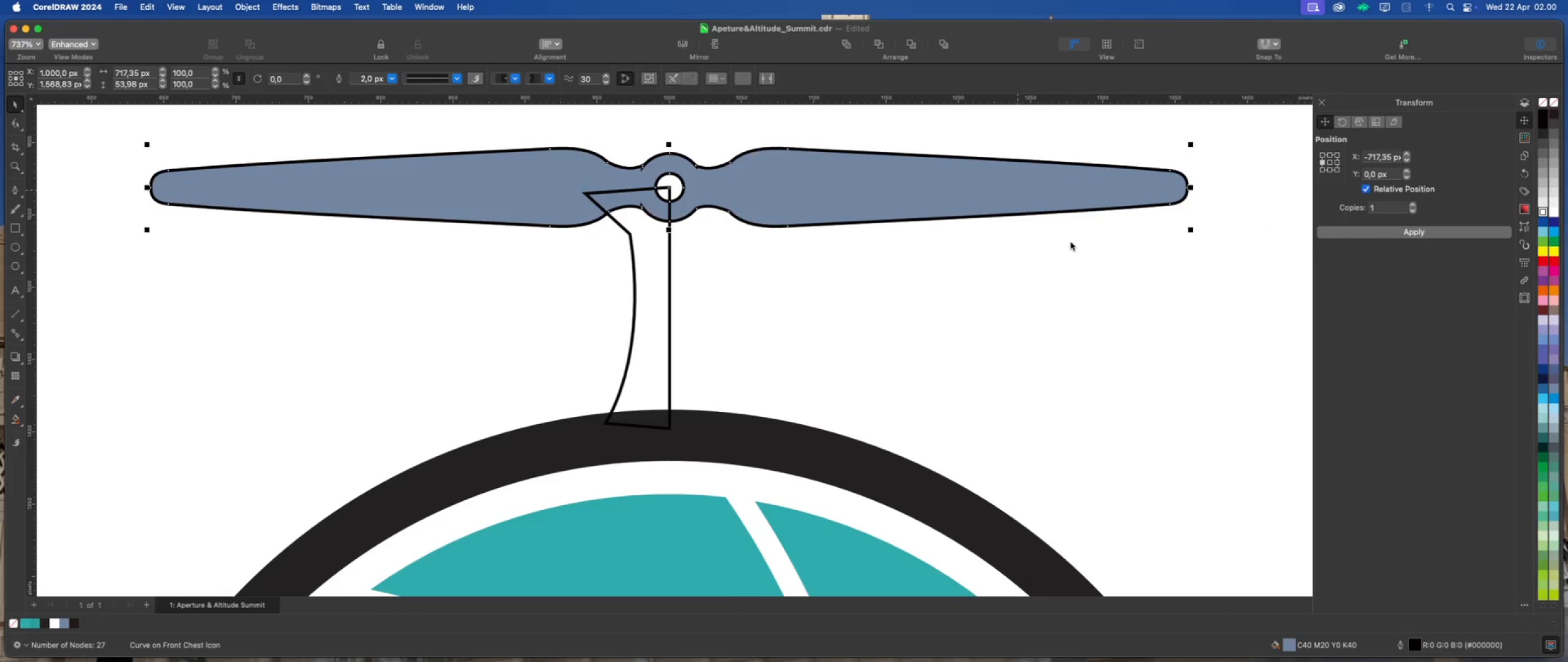 
left_click([1066, 238])
 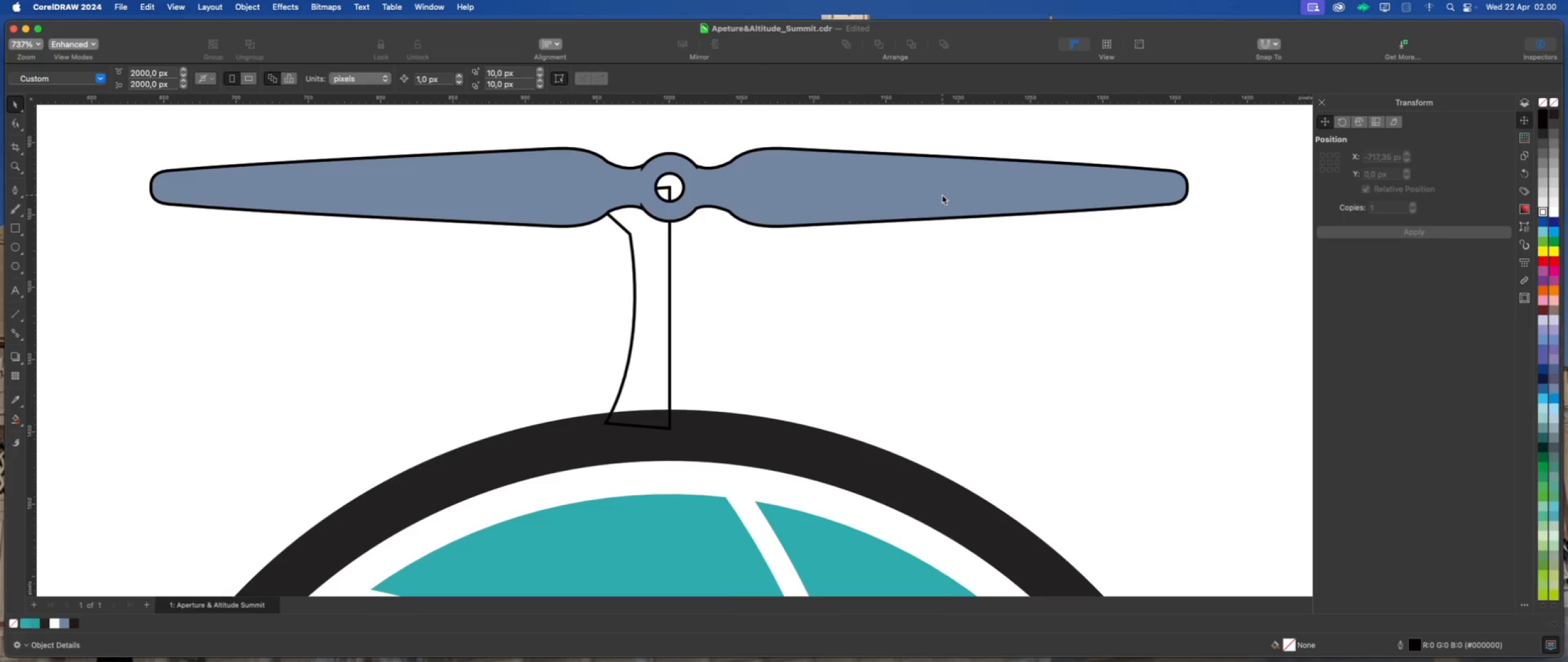 
left_click([942, 195])
 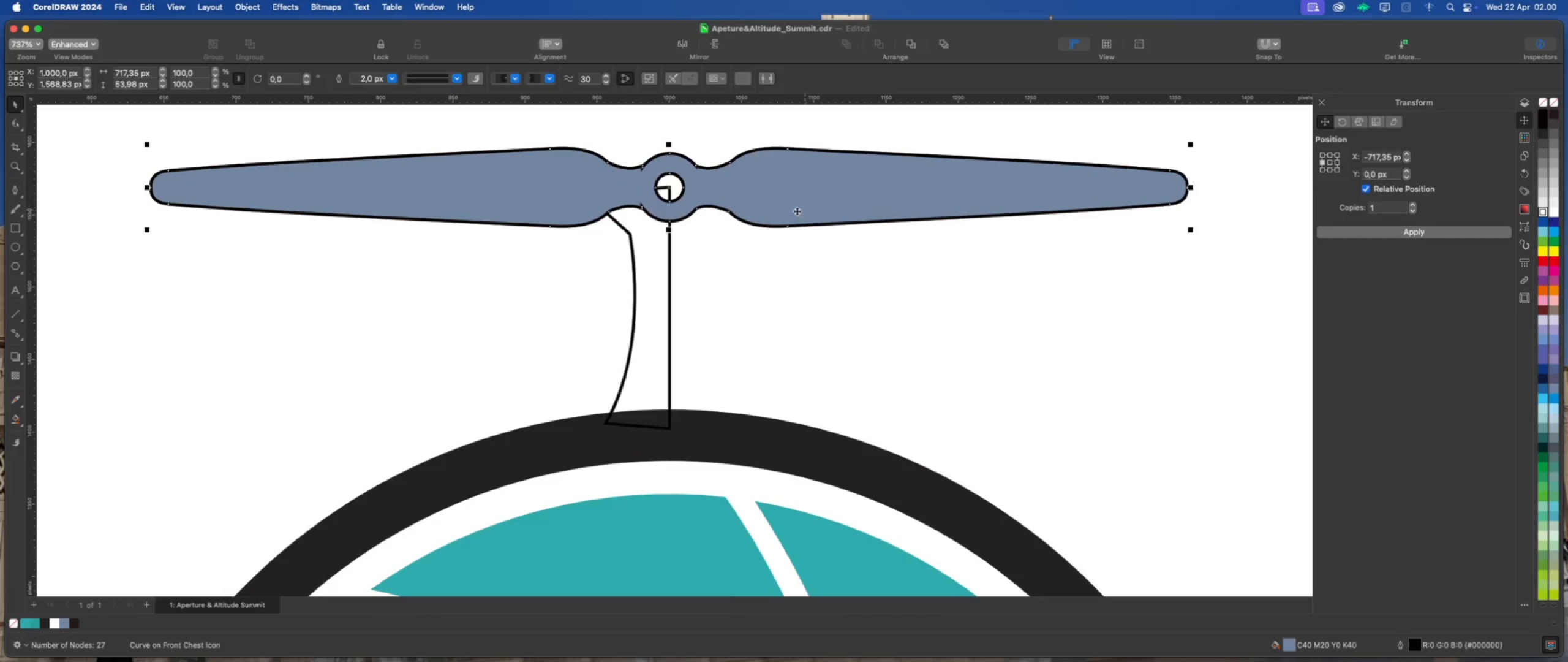 
scroll: coordinate [780, 216], scroll_direction: none, amount: 0.0
 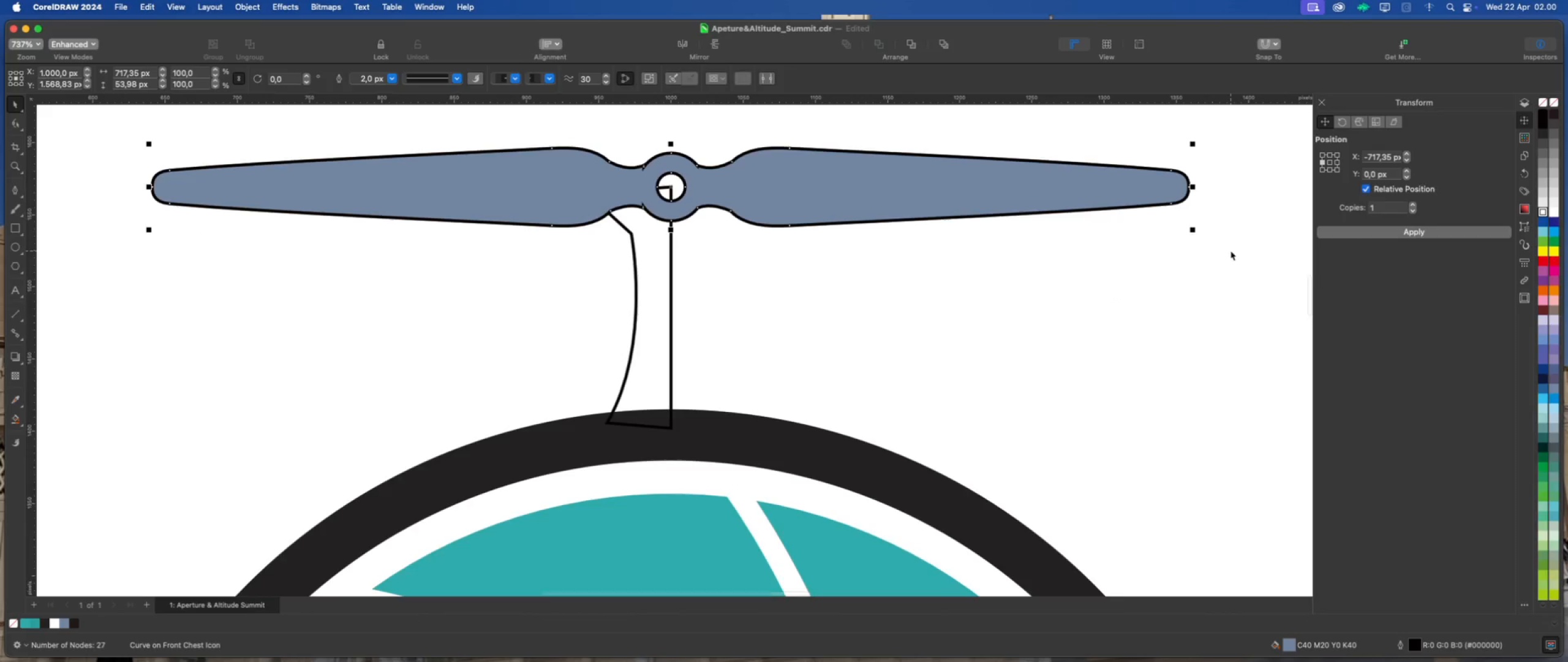 
scroll: coordinate [873, 302], scroll_direction: down, amount: 2.0
 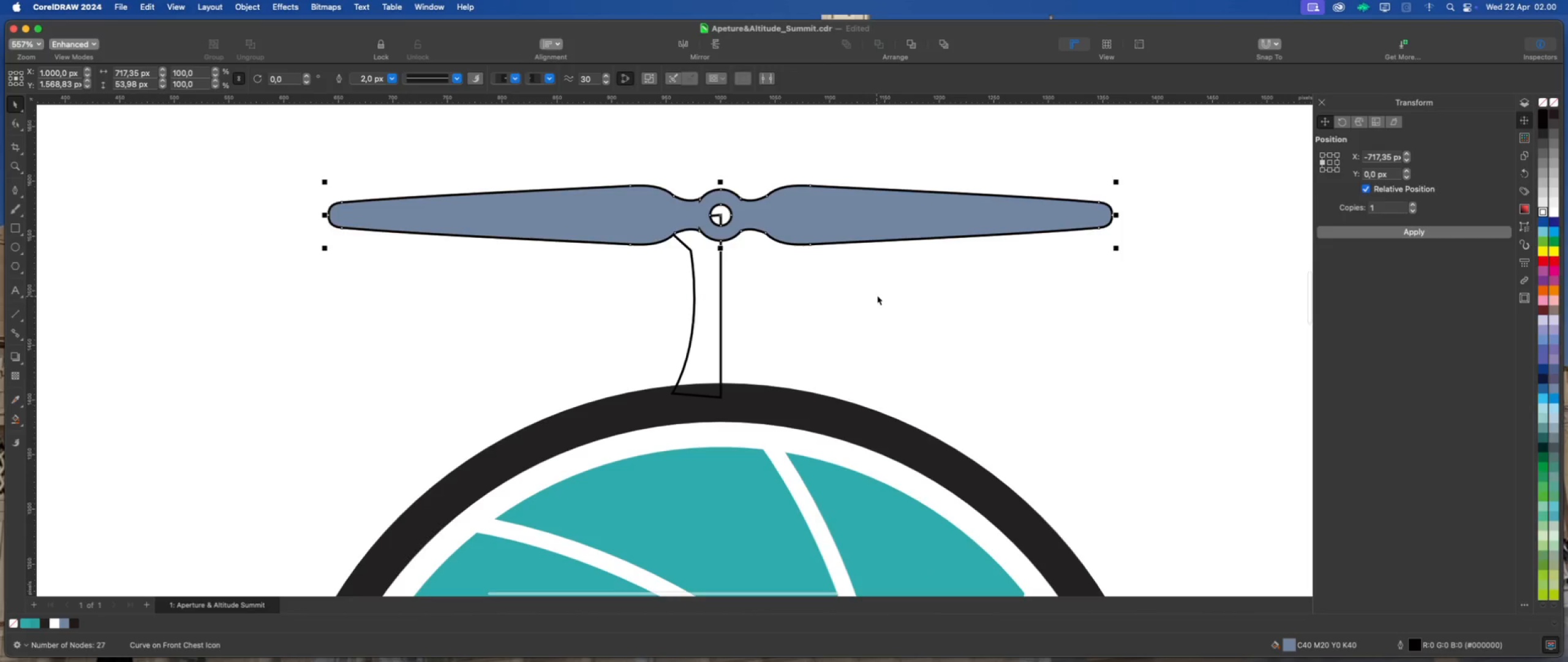 
left_click([877, 295])
 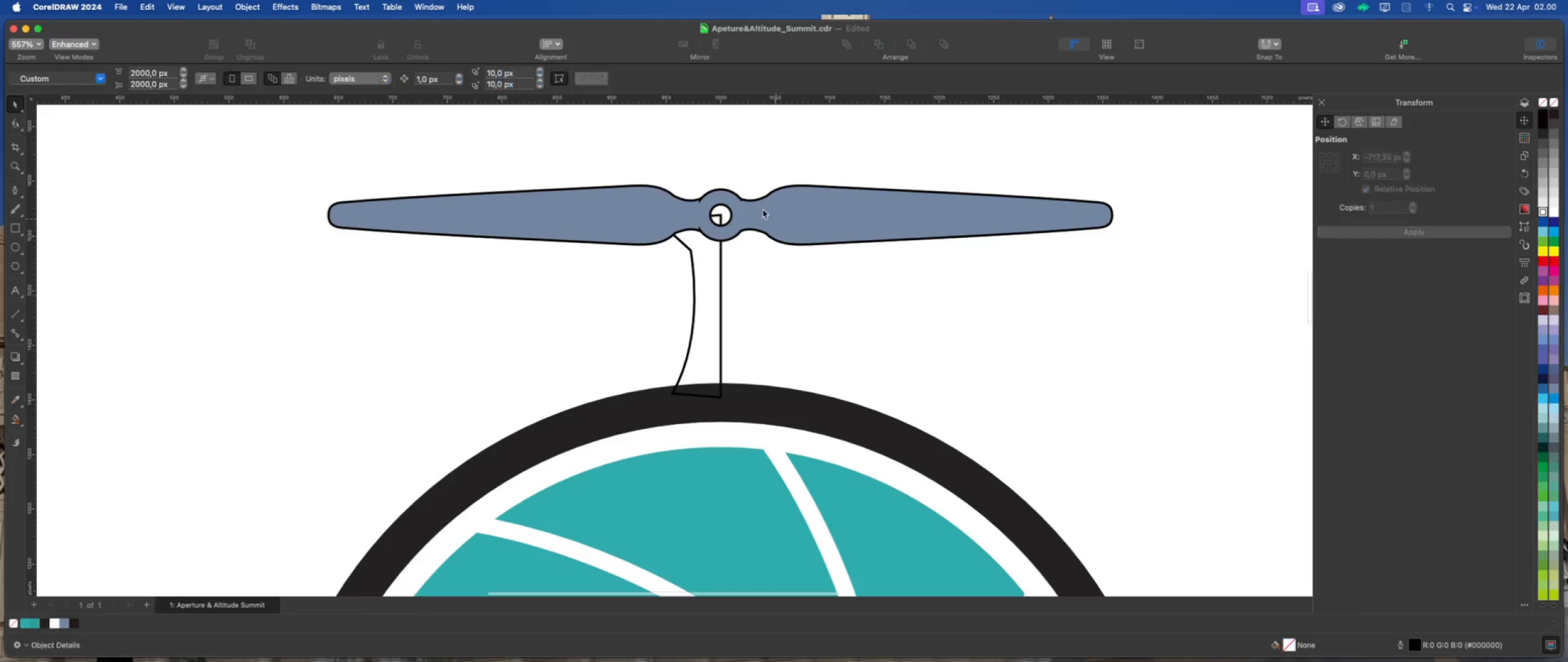 
scroll: coordinate [758, 205], scroll_direction: up, amount: 1.0
 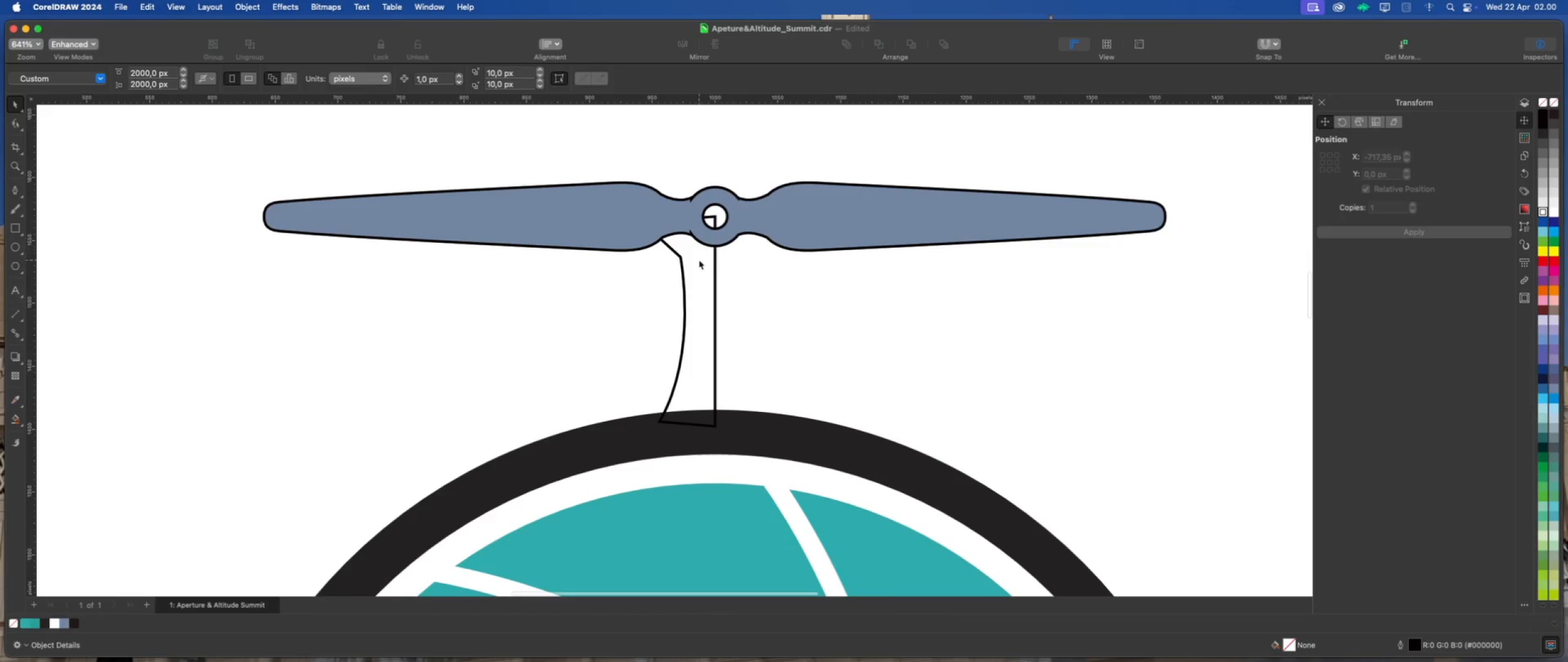 
left_click([699, 260])
 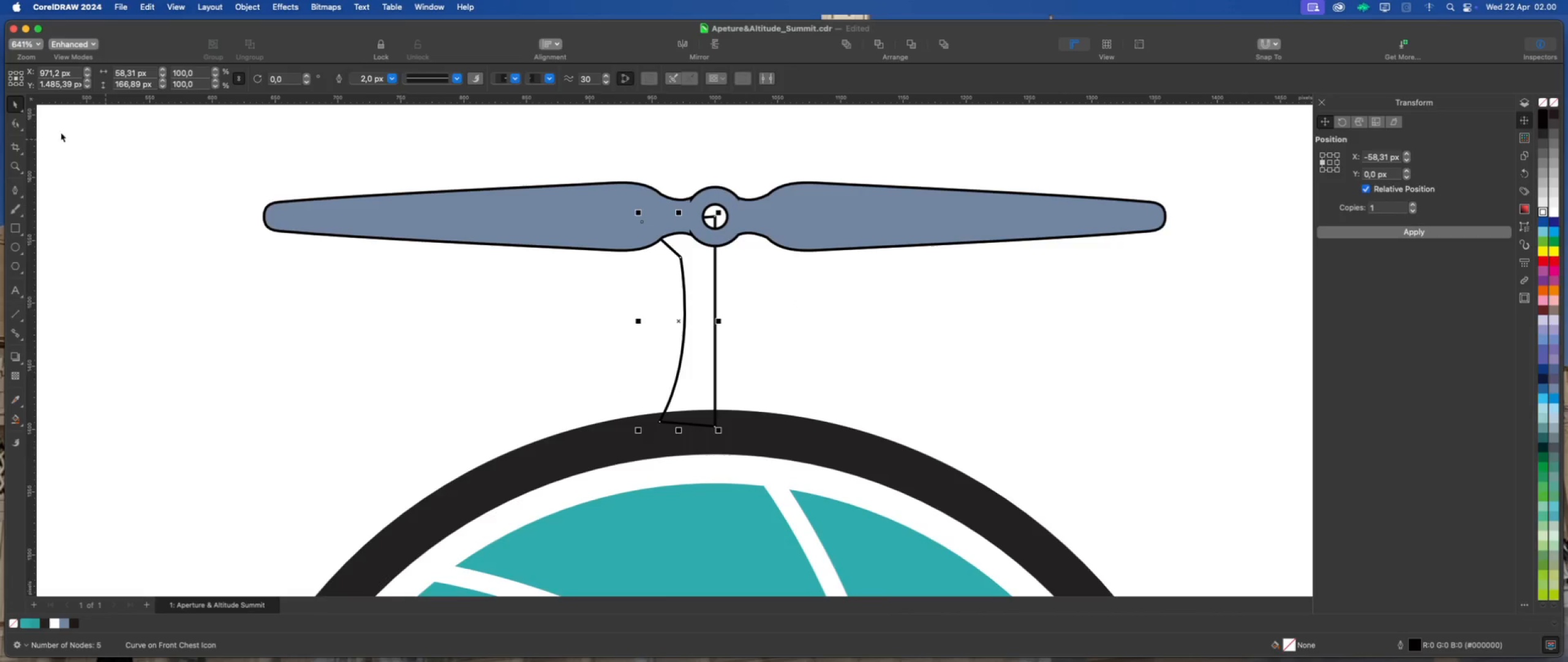 
left_click([15, 120])
 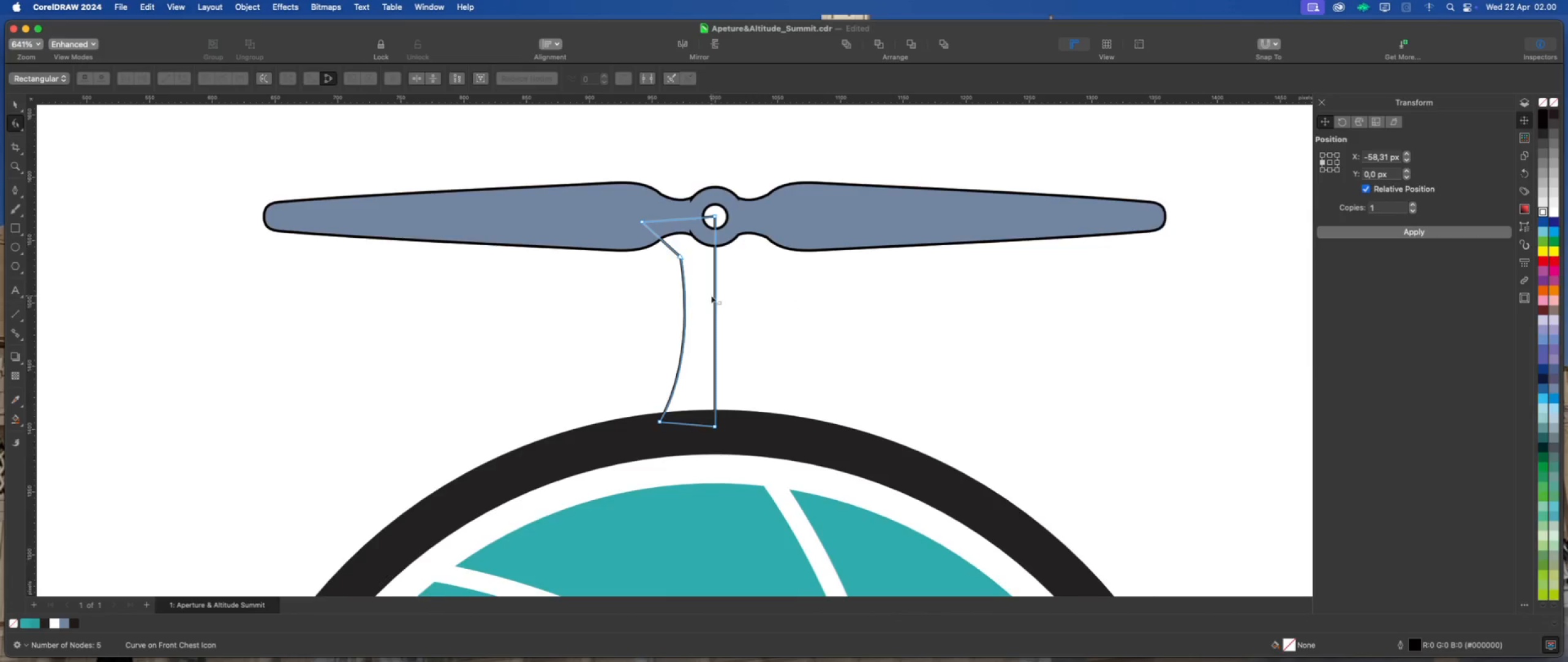 
scroll: coordinate [710, 293], scroll_direction: up, amount: 2.0
 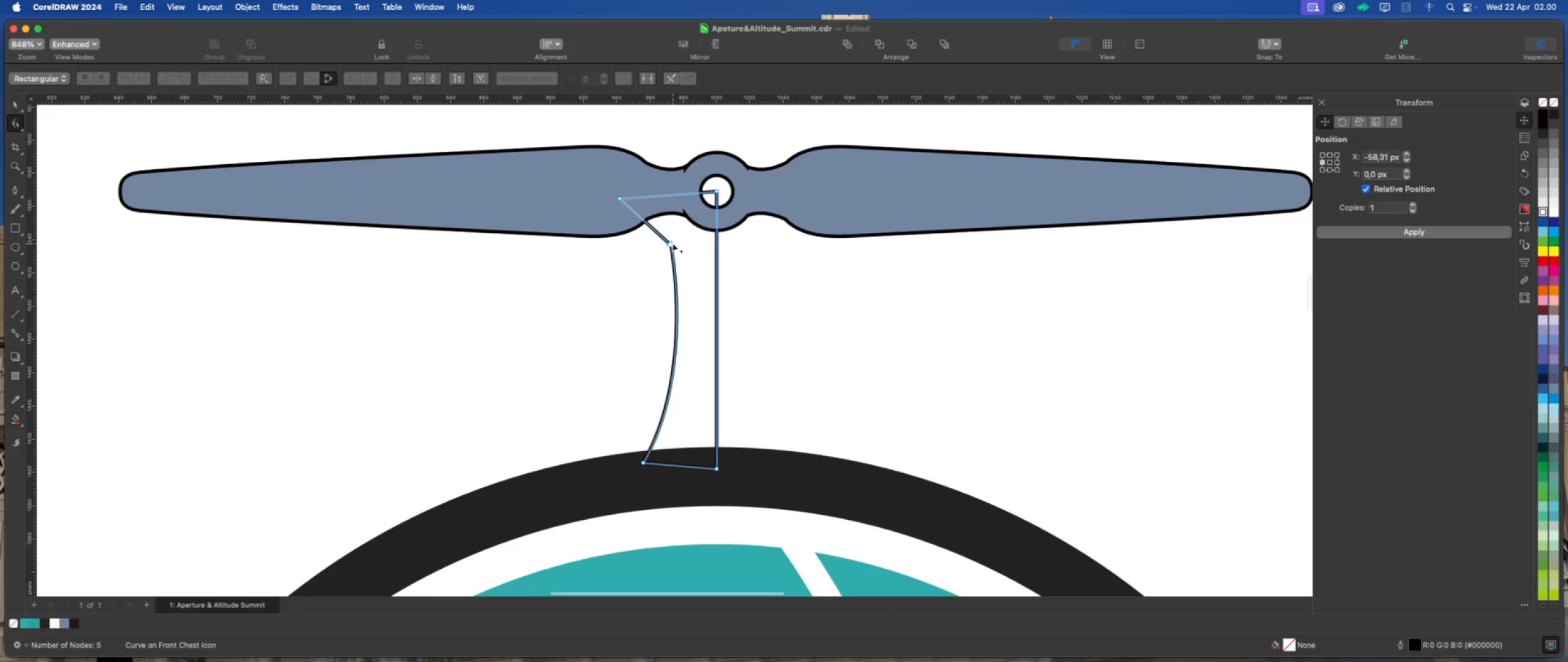 
left_click_drag(start_coordinate=[672, 243], to_coordinate=[691, 257])
 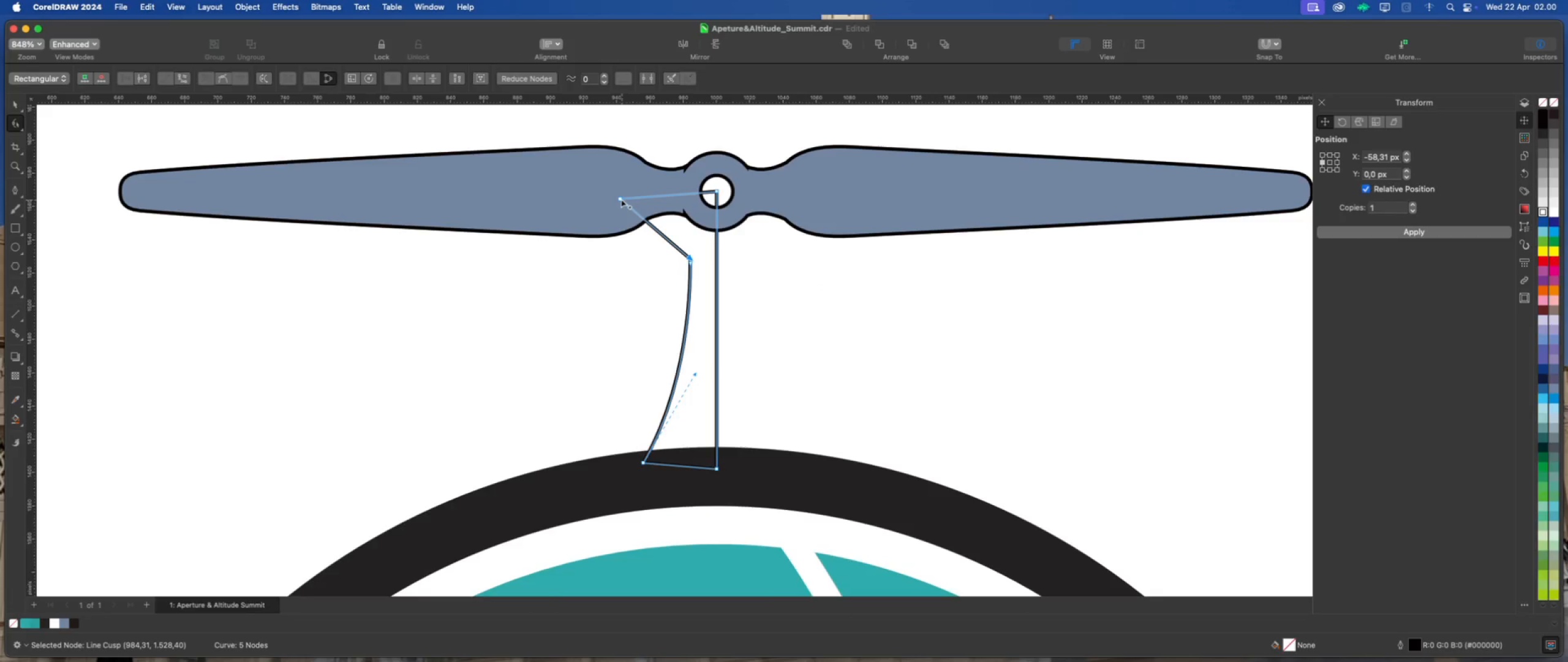 
left_click_drag(start_coordinate=[618, 197], to_coordinate=[641, 152])
 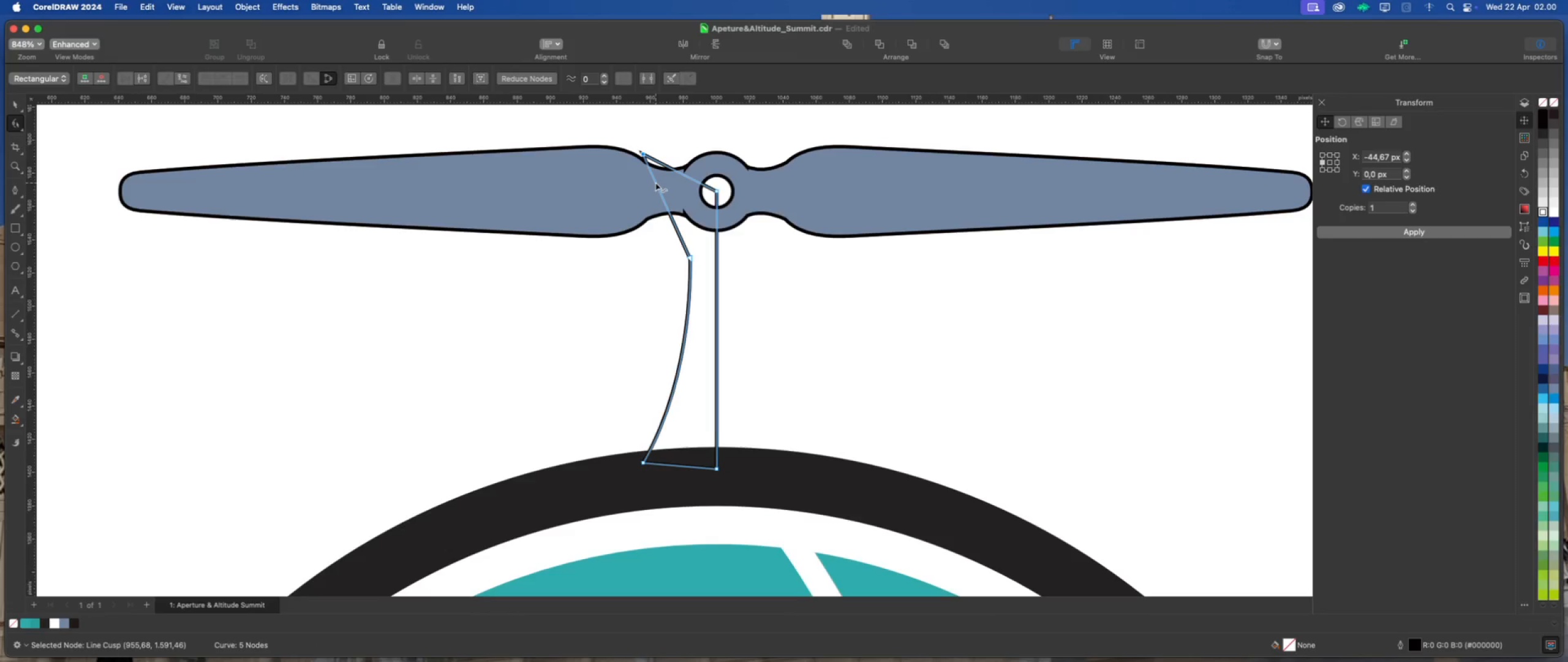 
right_click([655, 183])
 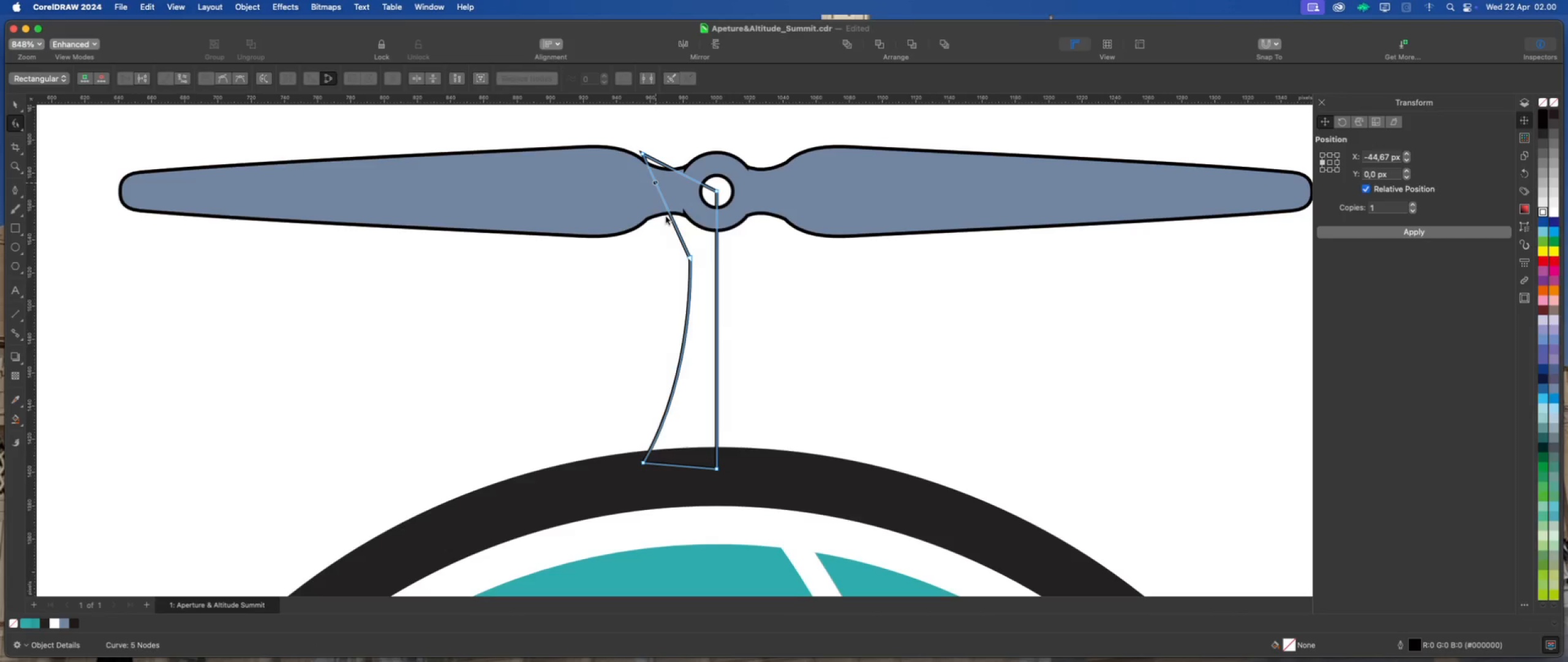 
left_click_drag(start_coordinate=[668, 210], to_coordinate=[650, 220])
 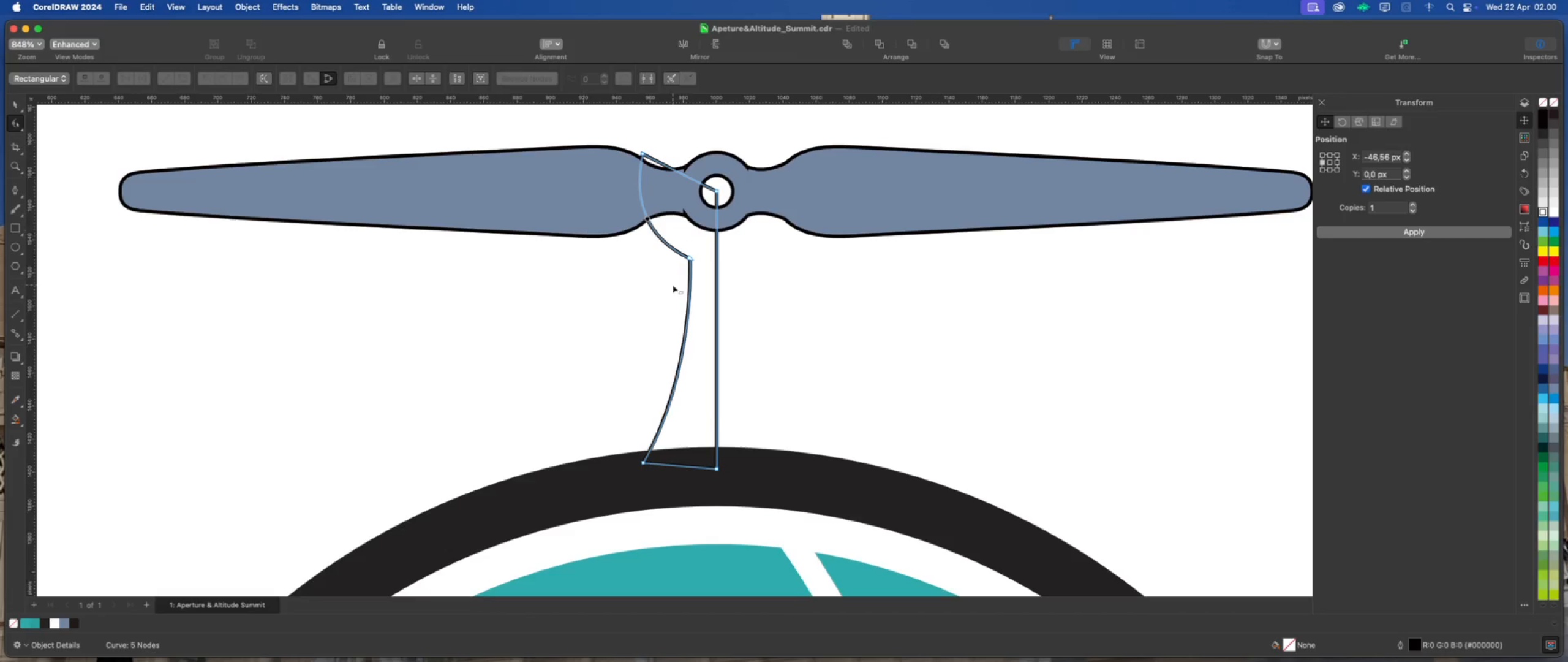 
scroll: coordinate [671, 288], scroll_direction: down, amount: 2.0
 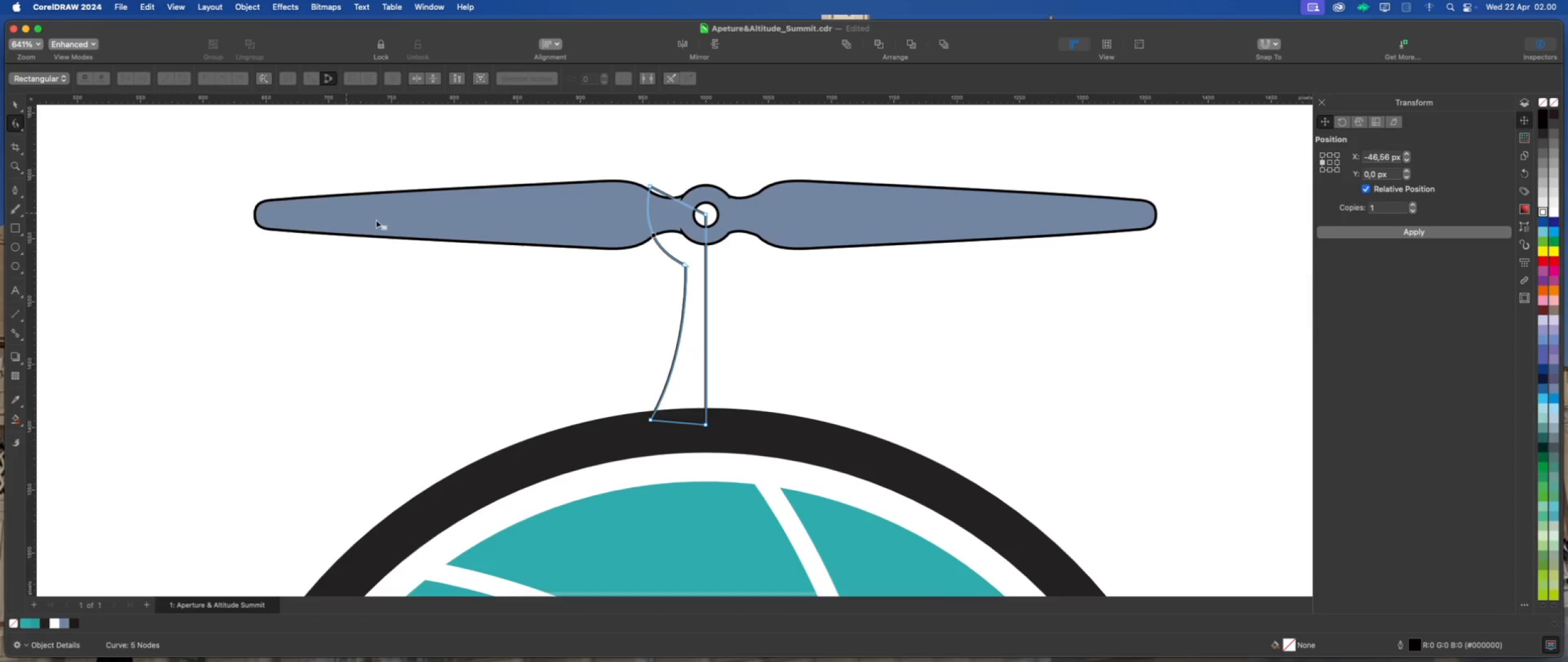 
scroll: coordinate [653, 217], scroll_direction: up, amount: 3.0
 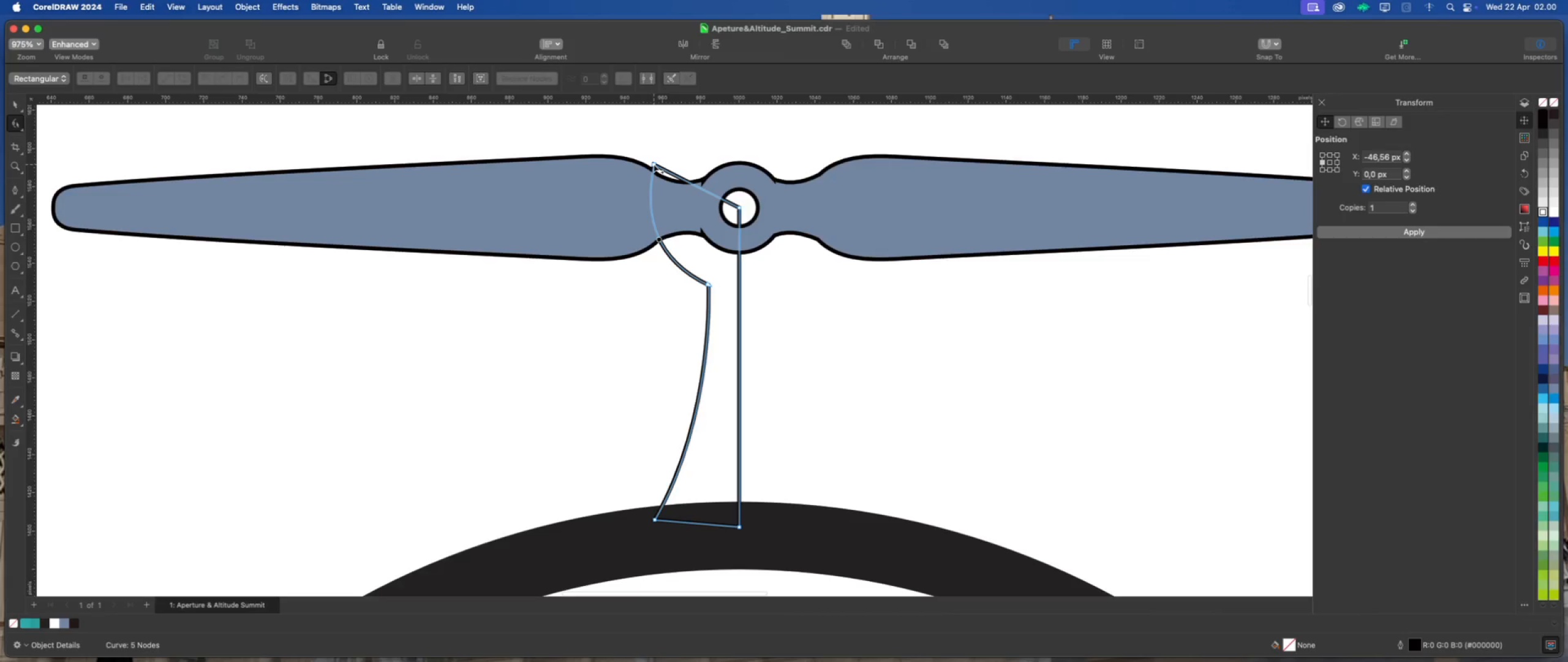 
left_click_drag(start_coordinate=[654, 164], to_coordinate=[663, 187])
 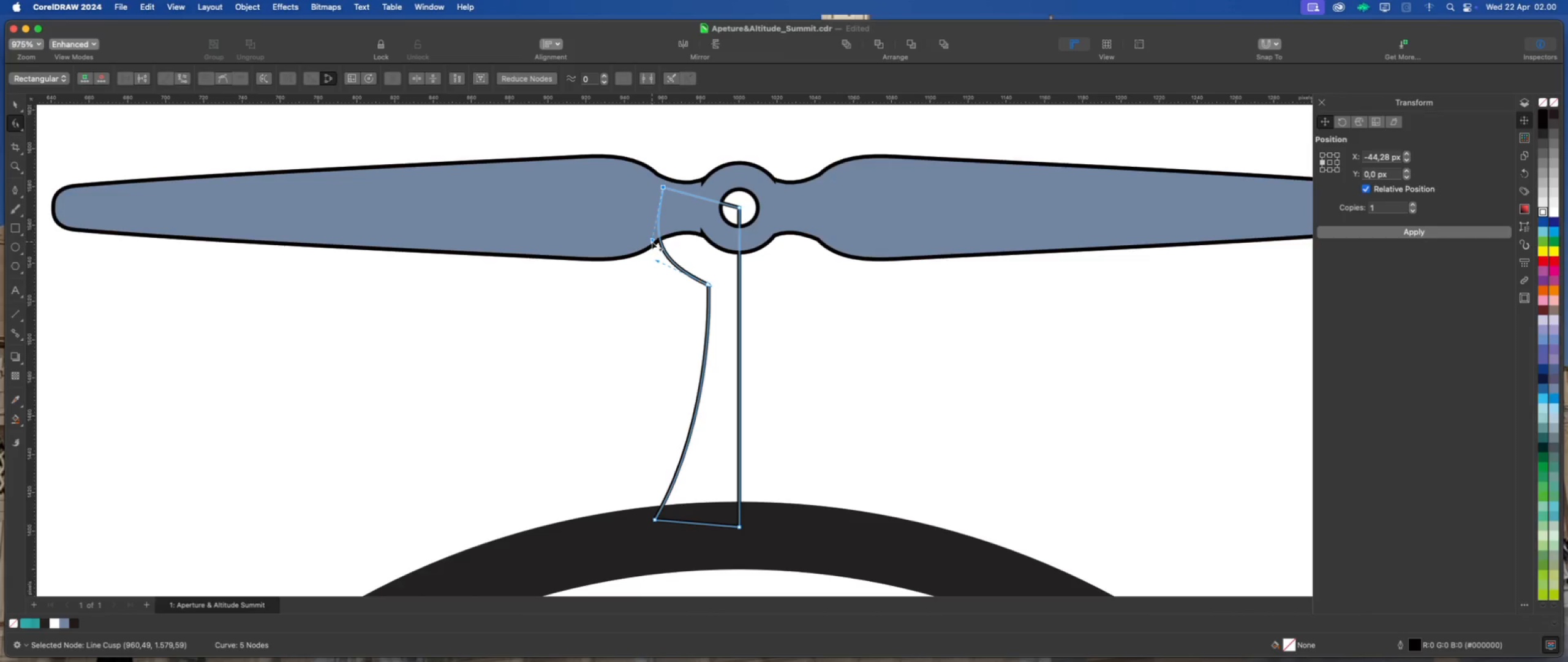 
left_click_drag(start_coordinate=[651, 241], to_coordinate=[657, 220])
 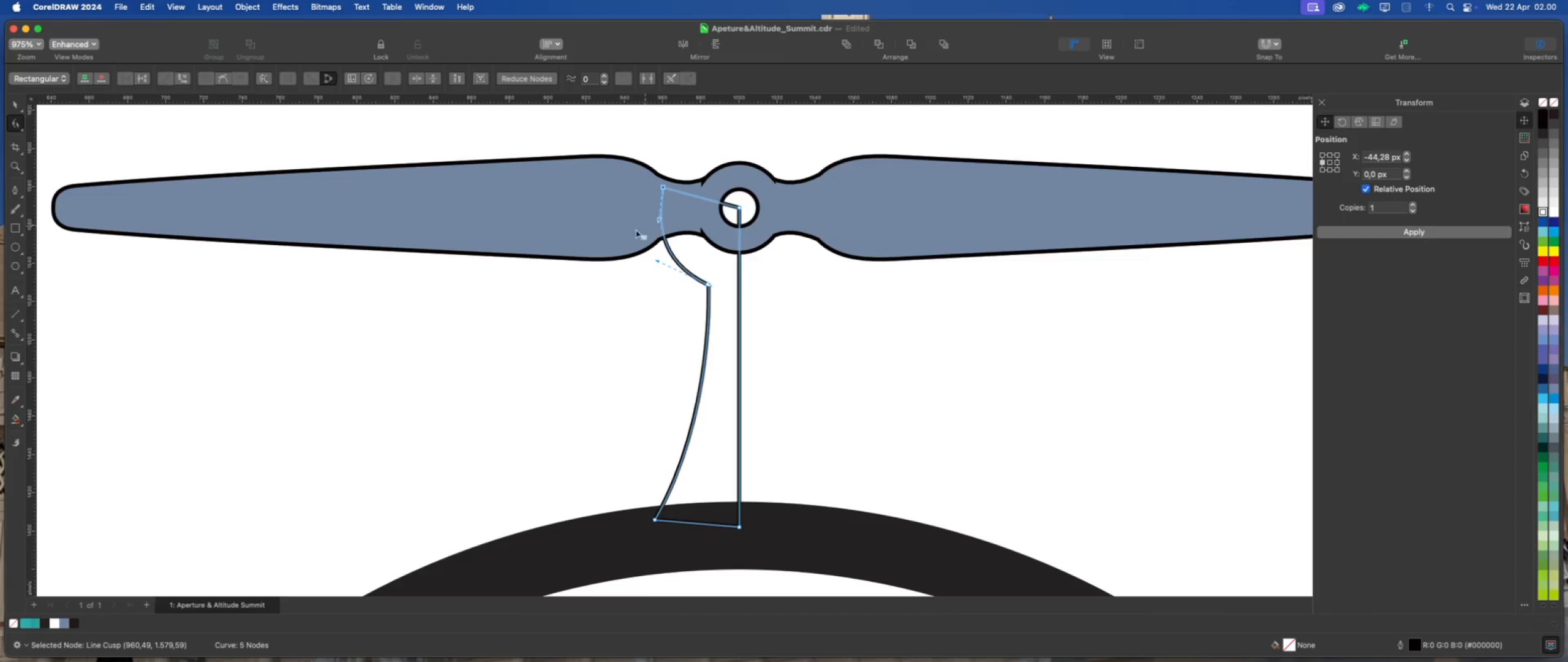 
scroll: coordinate [603, 248], scroll_direction: down, amount: 7.0
 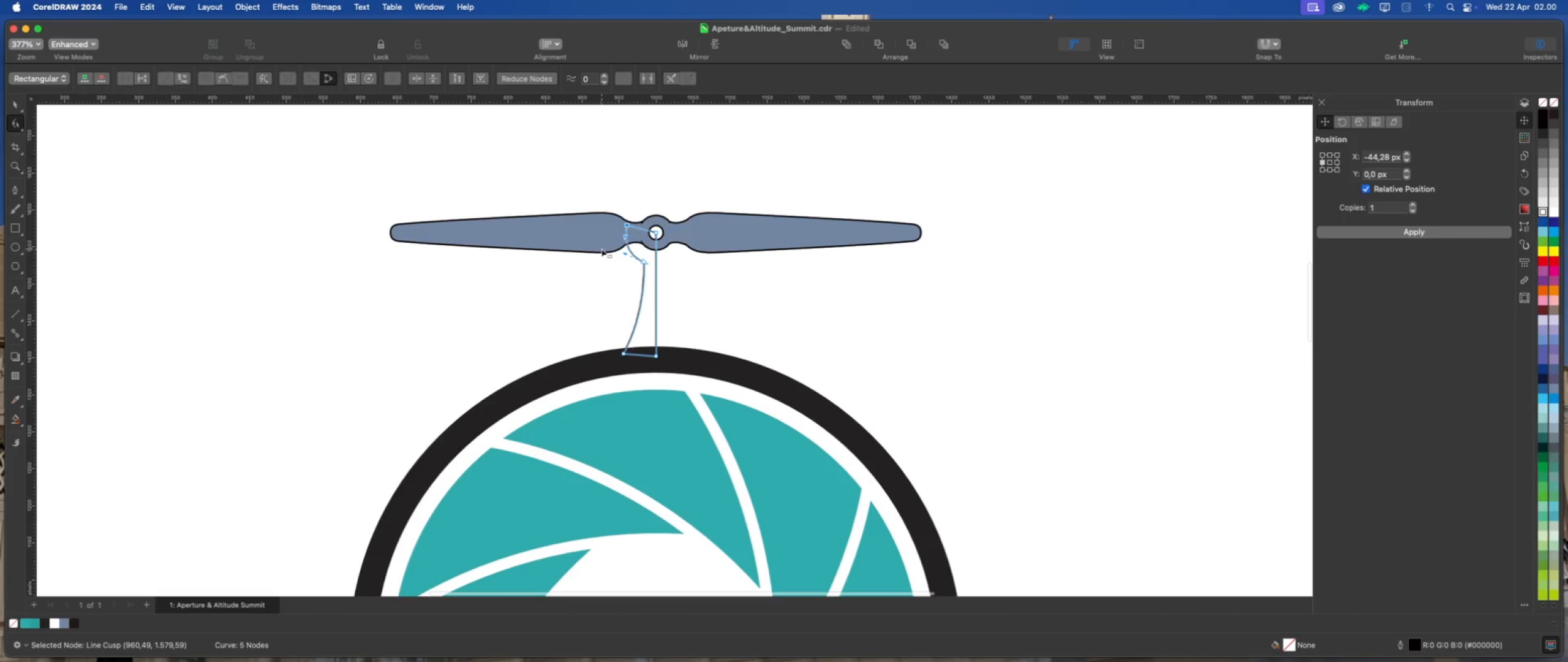 
scroll: coordinate [601, 249], scroll_direction: up, amount: 2.0
 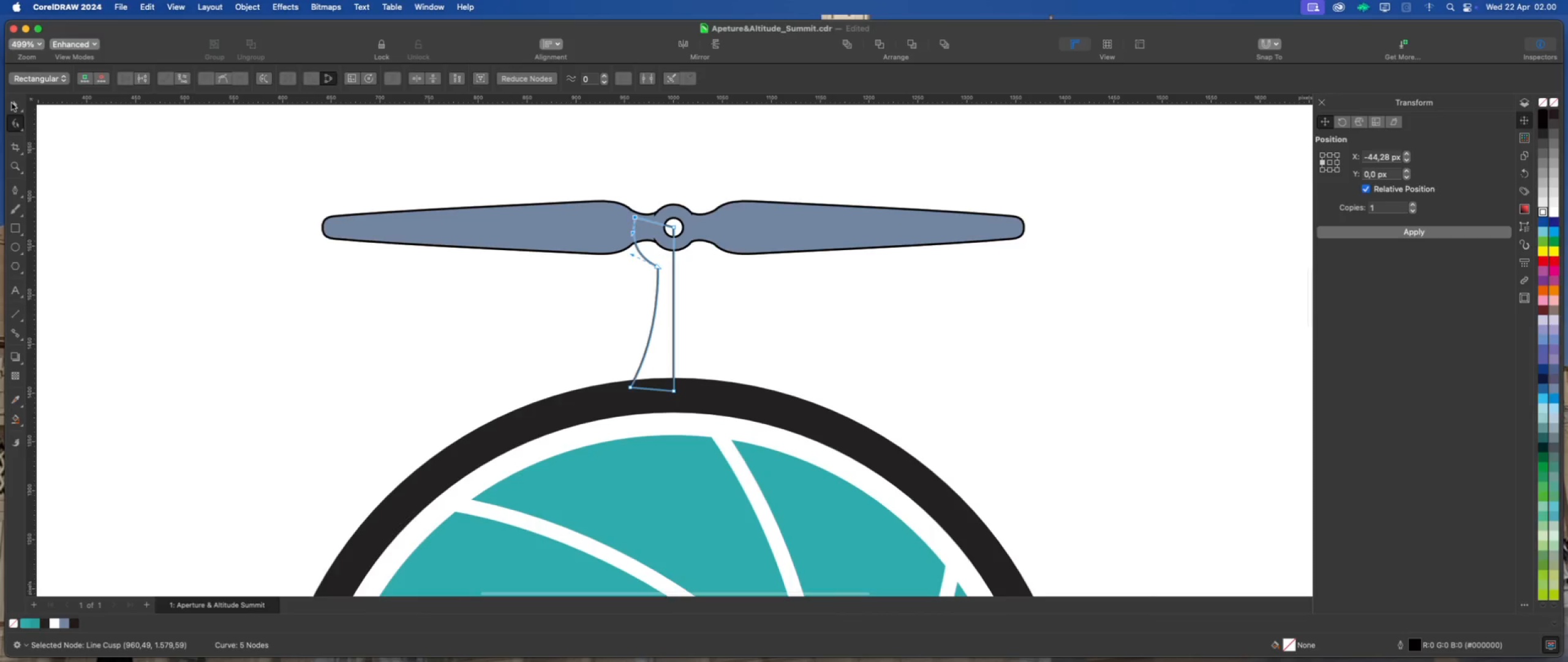 
double_click([277, 135])
 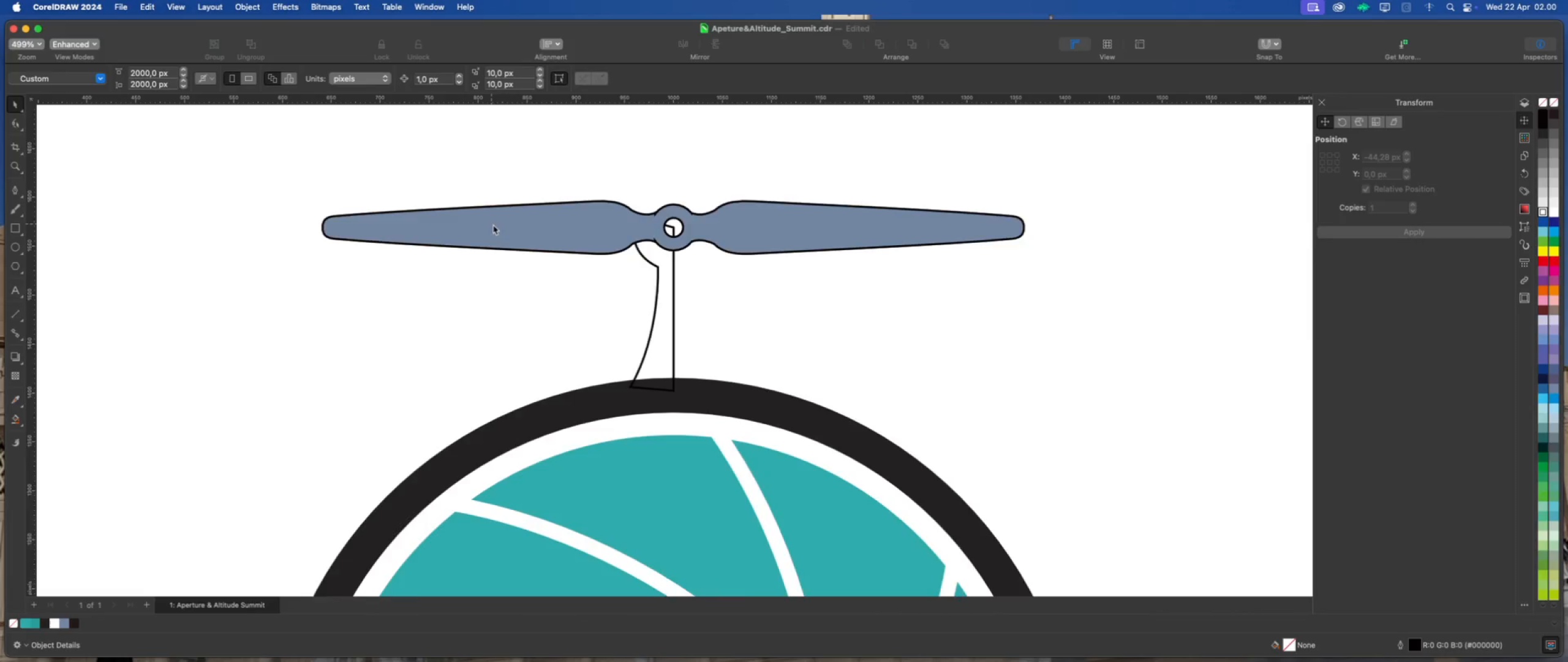 
scroll: coordinate [499, 232], scroll_direction: down, amount: 2.0
 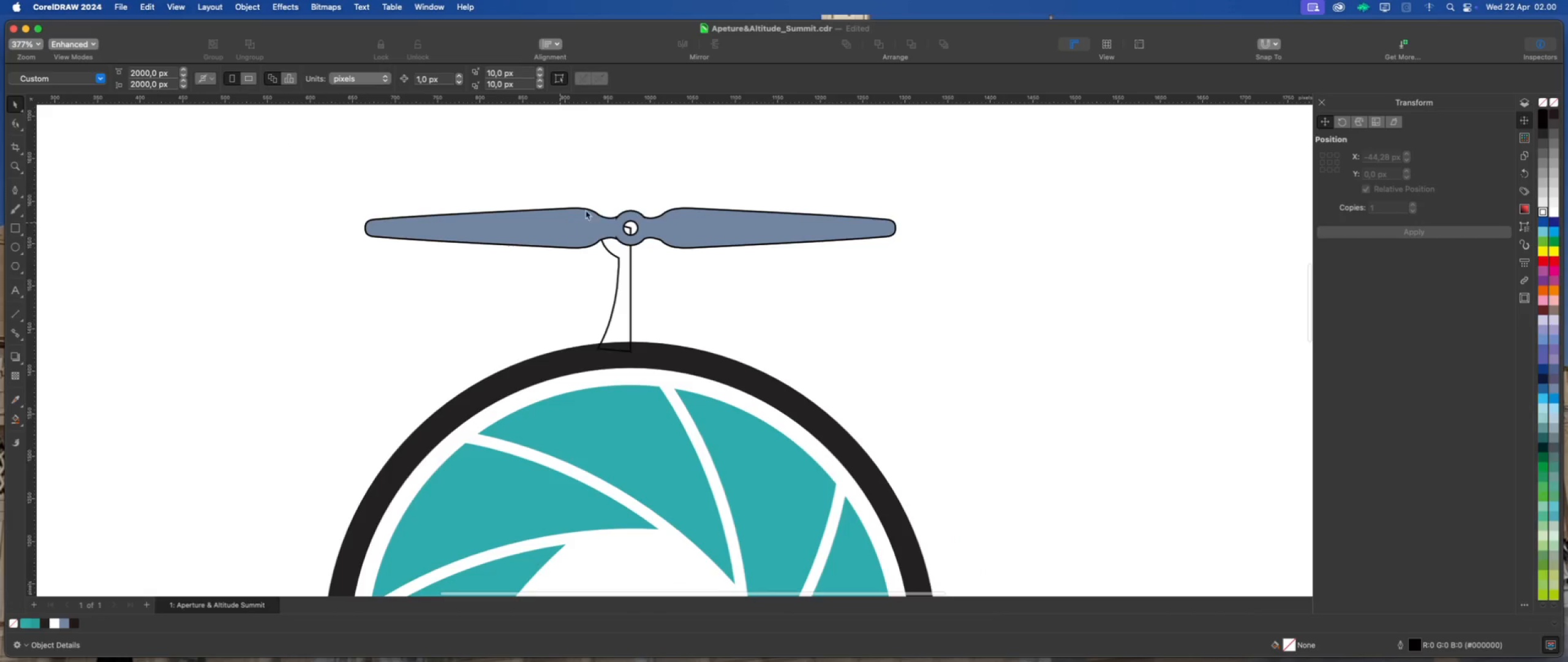 
scroll: coordinate [590, 208], scroll_direction: up, amount: 3.0
 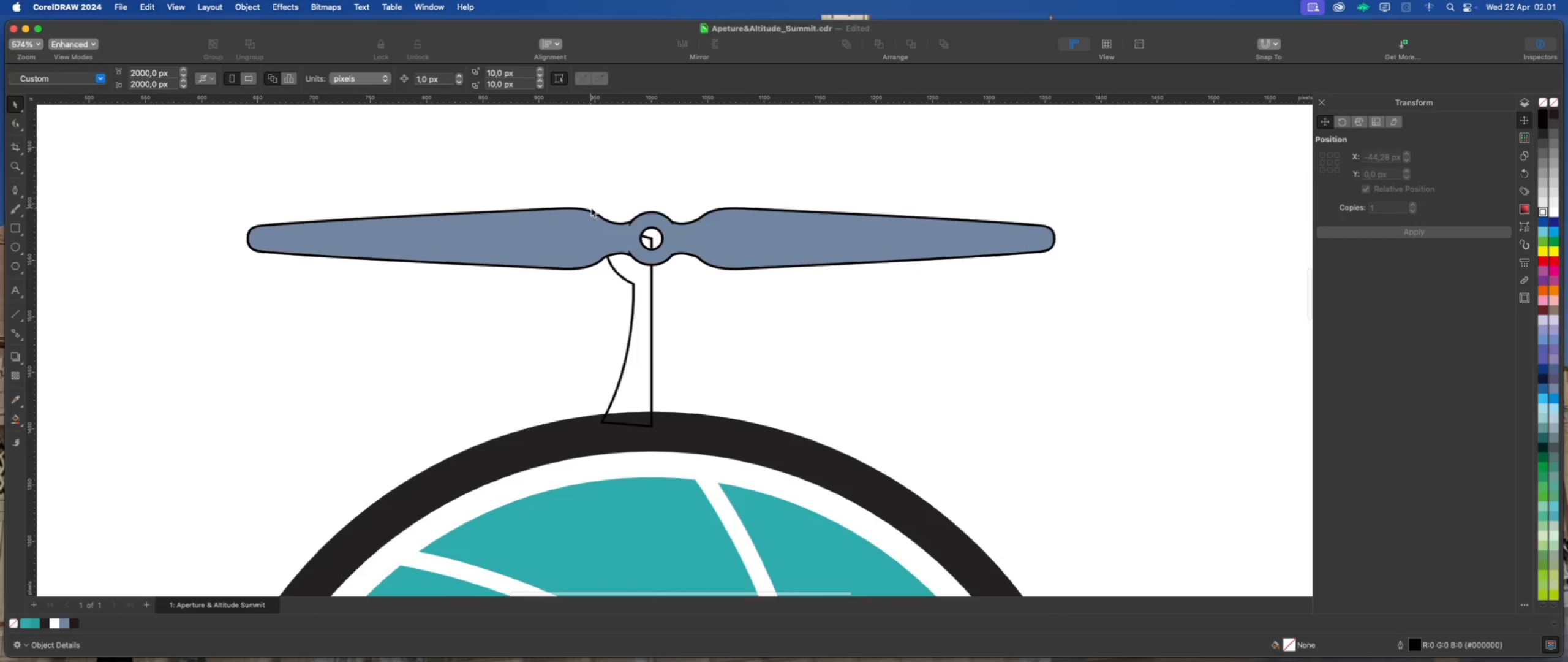 
scroll: coordinate [590, 208], scroll_direction: down, amount: 1.0
 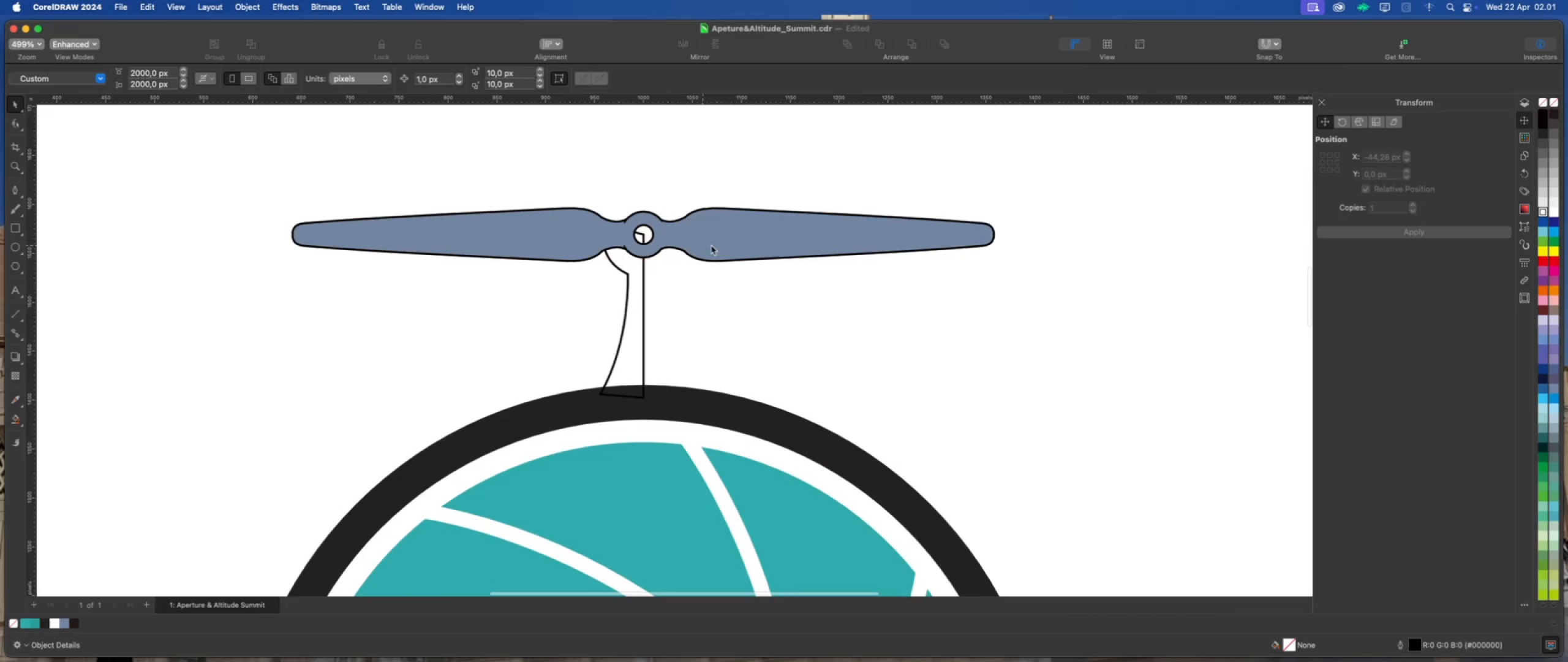 
left_click([715, 244])
 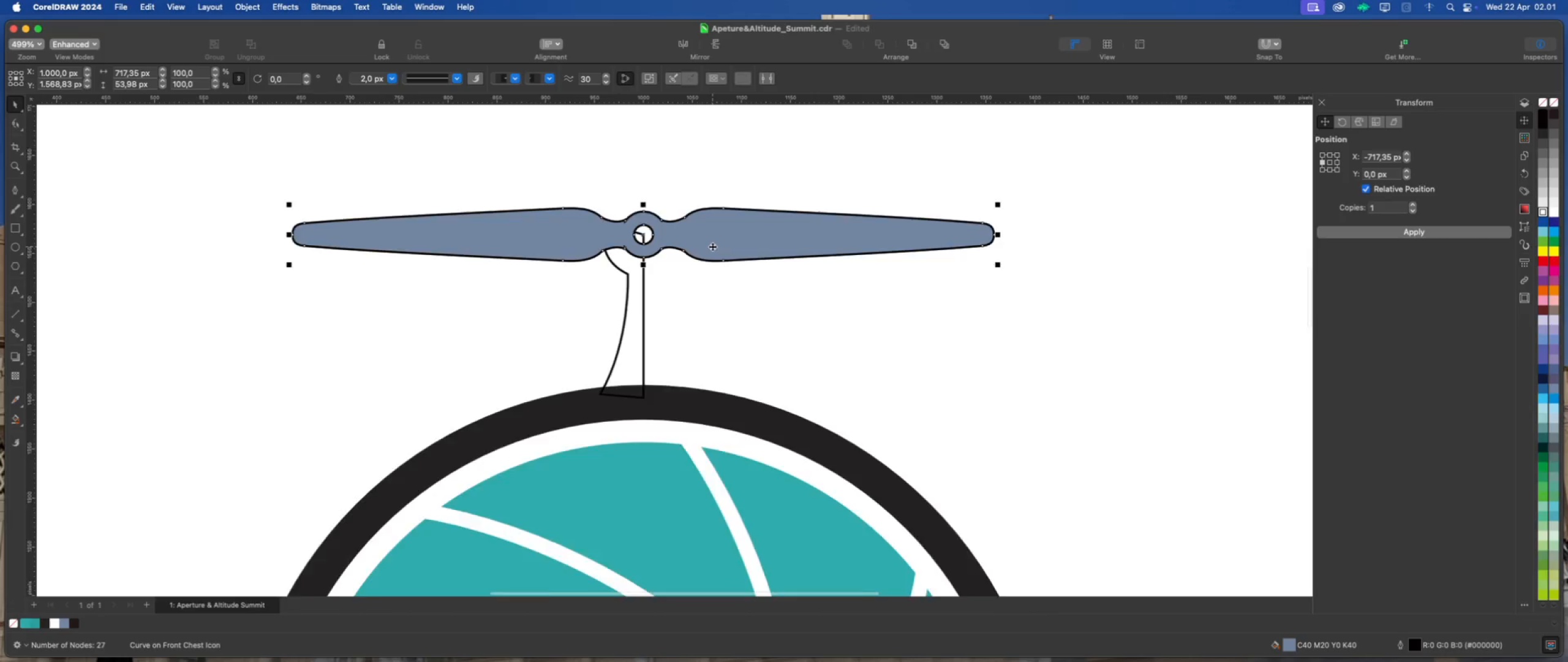 
scroll: coordinate [712, 246], scroll_direction: up, amount: 2.0
 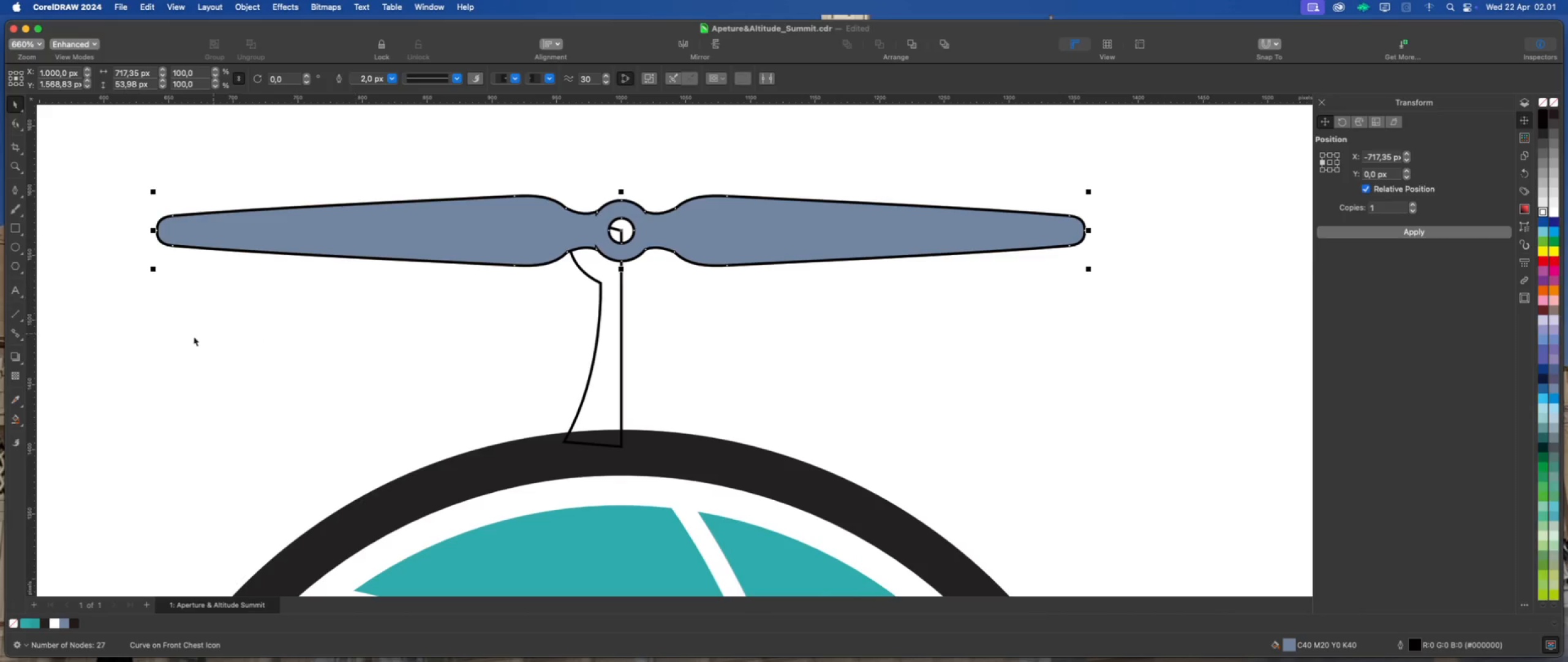 
left_click([21, 362])
 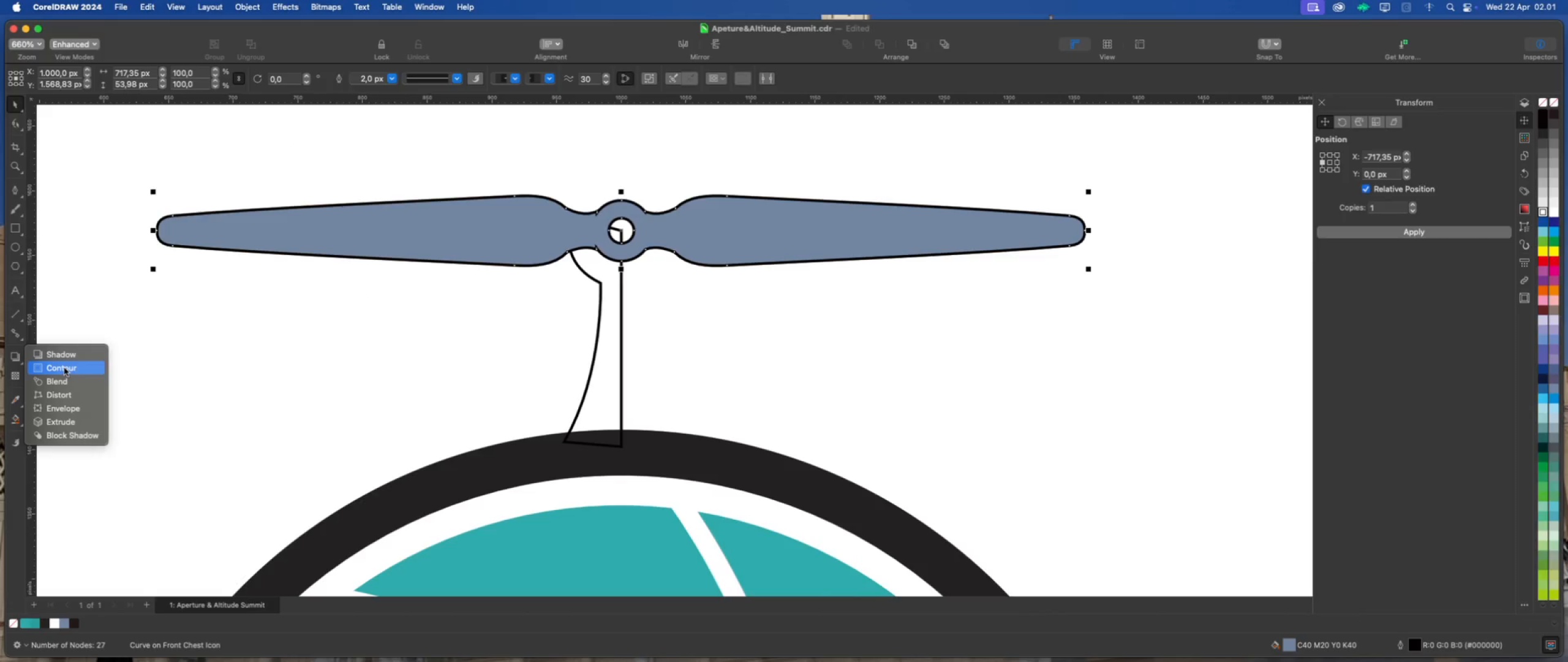 
left_click([64, 368])
 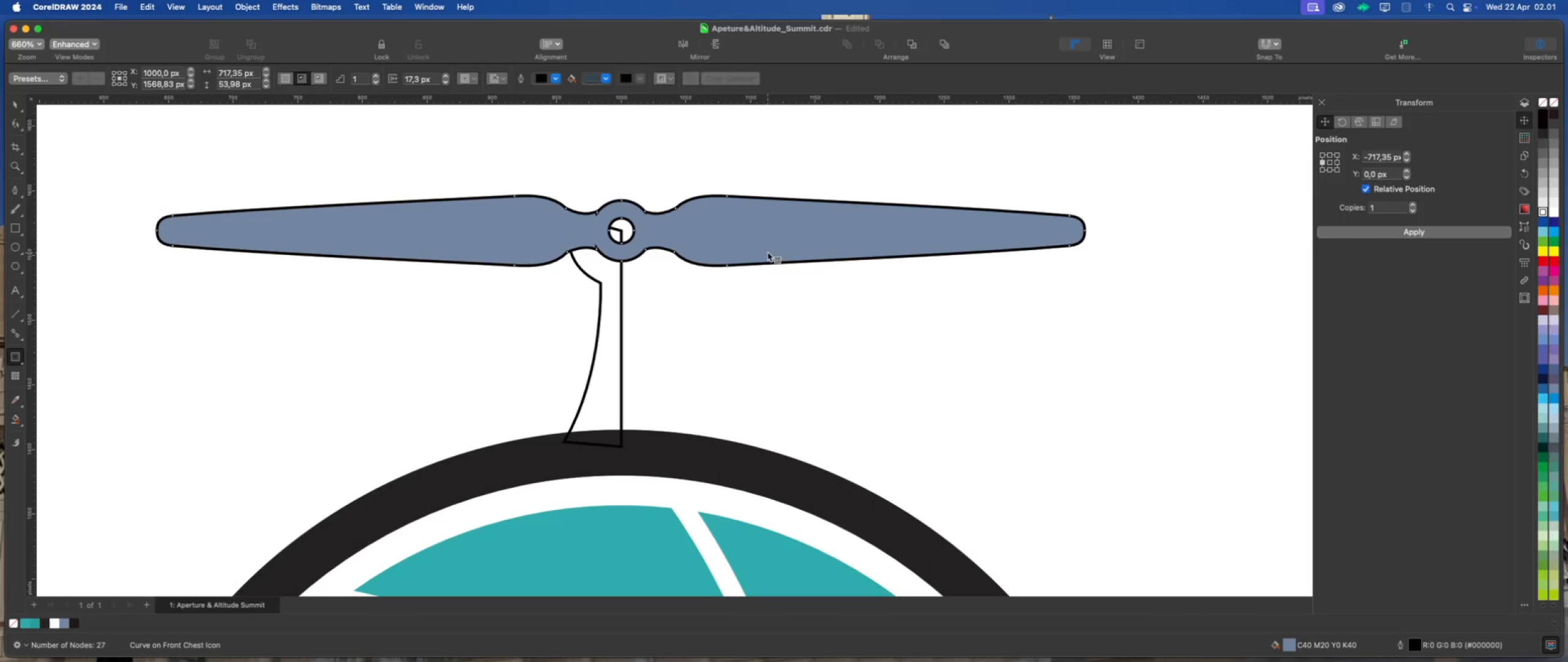 
left_click_drag(start_coordinate=[767, 252], to_coordinate=[782, 273])
 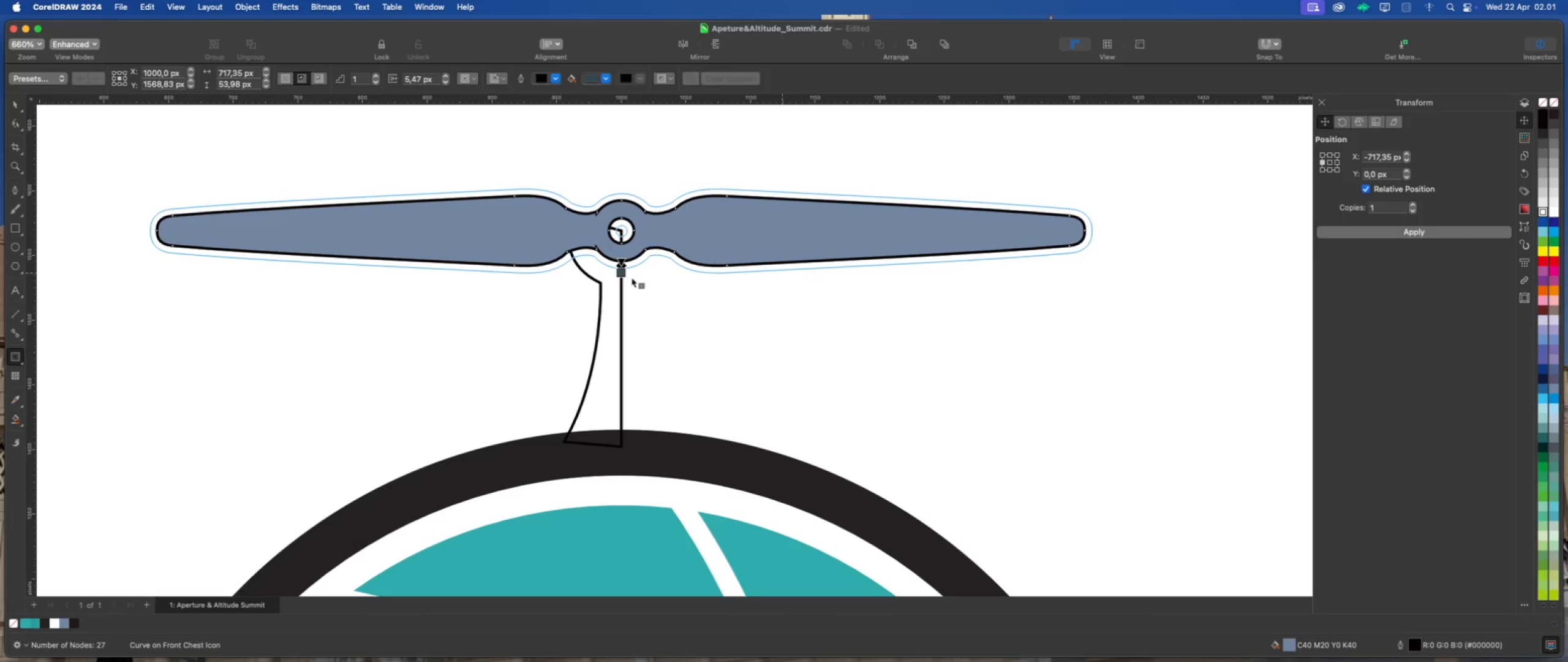 
scroll: coordinate [626, 278], scroll_direction: up, amount: 2.0
 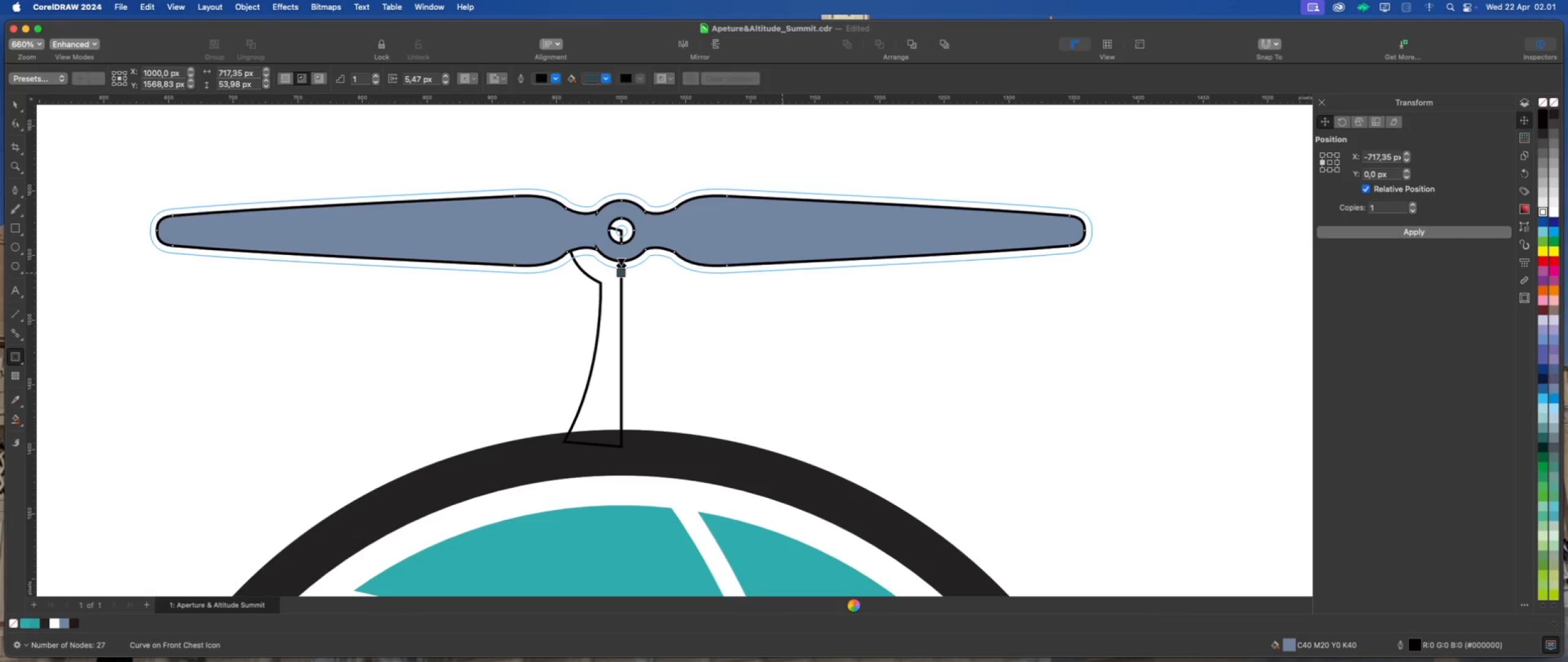 
scroll: coordinate [641, 463], scroll_direction: down, amount: 3.0
 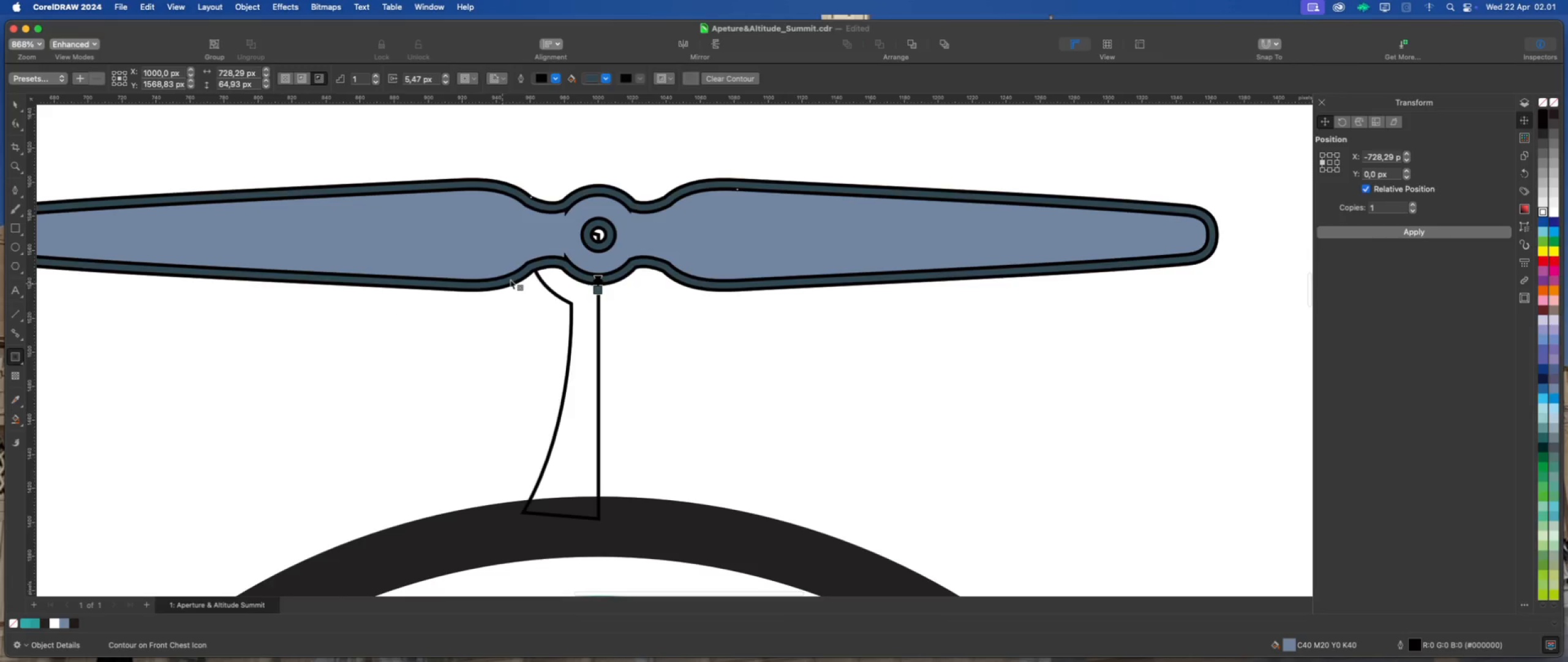 
right_click([514, 278])
 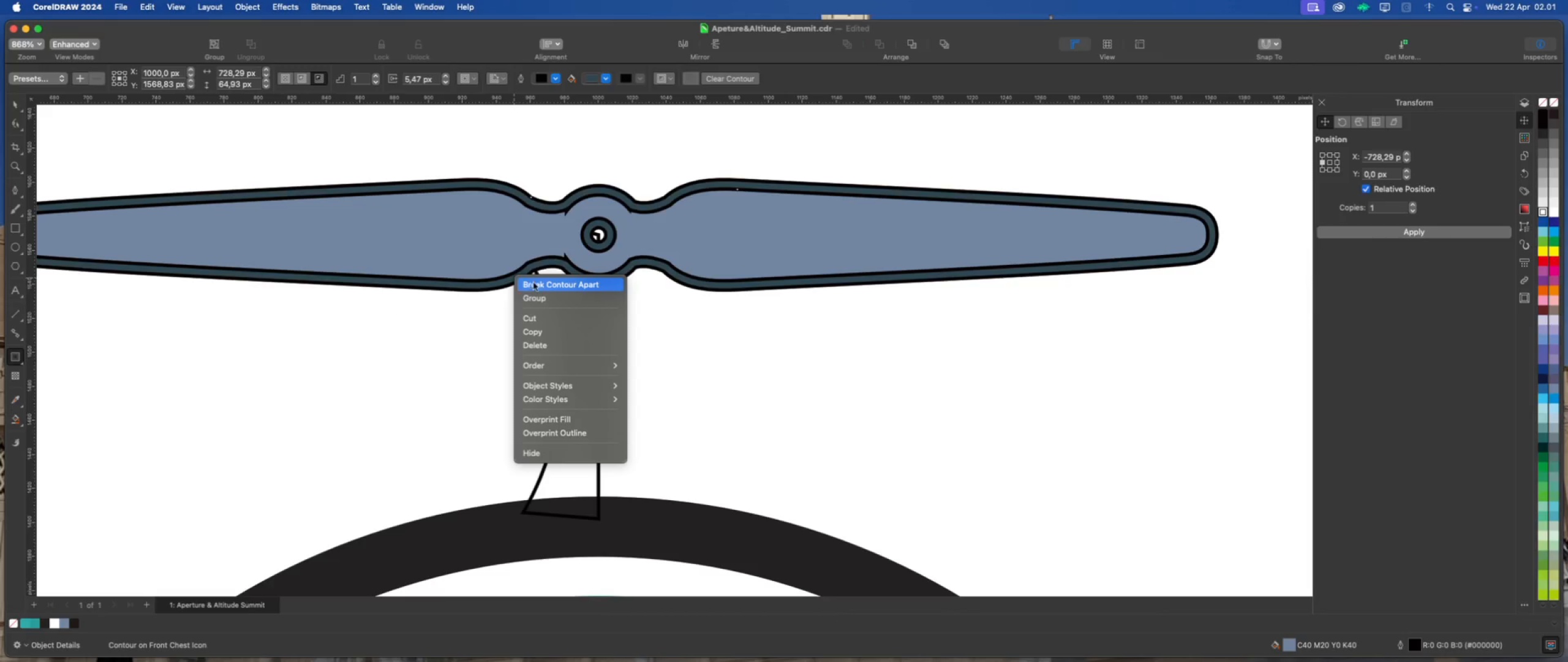 
left_click([534, 283])
 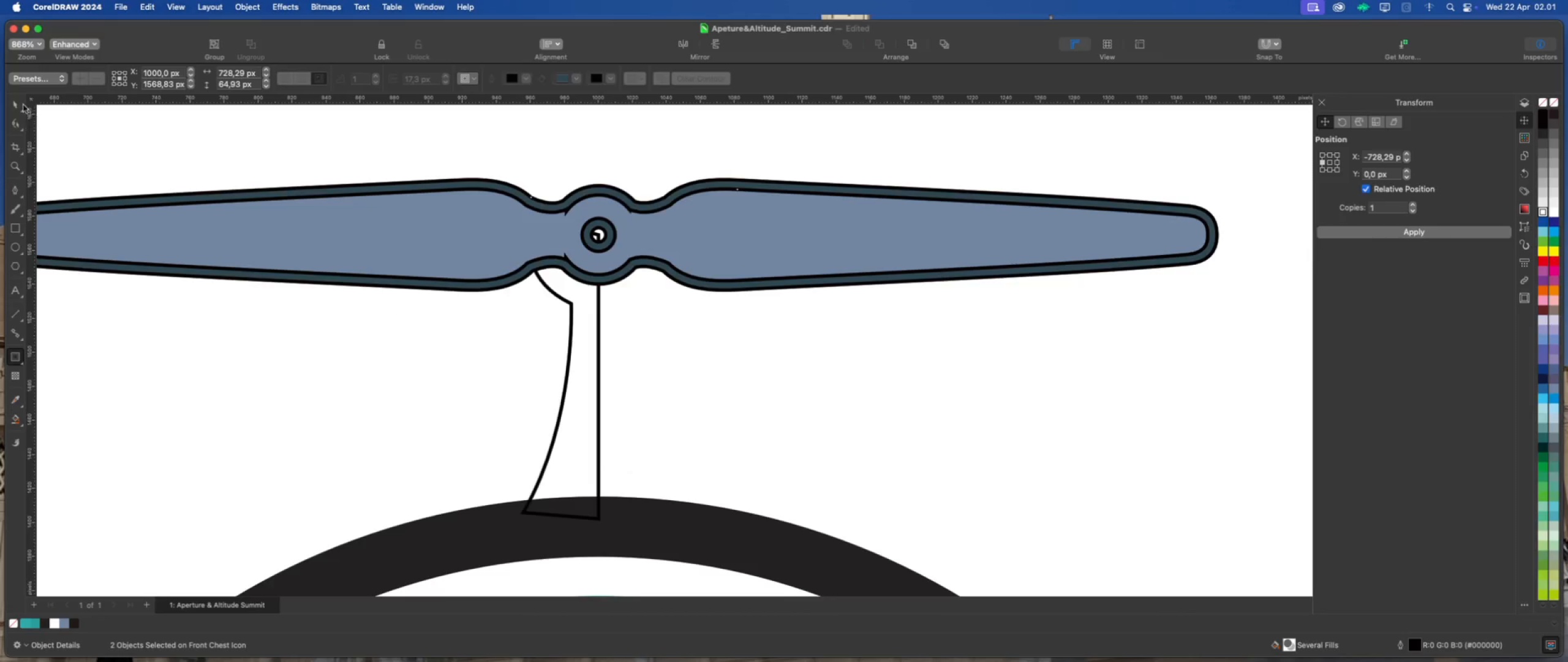 
left_click([16, 101])
 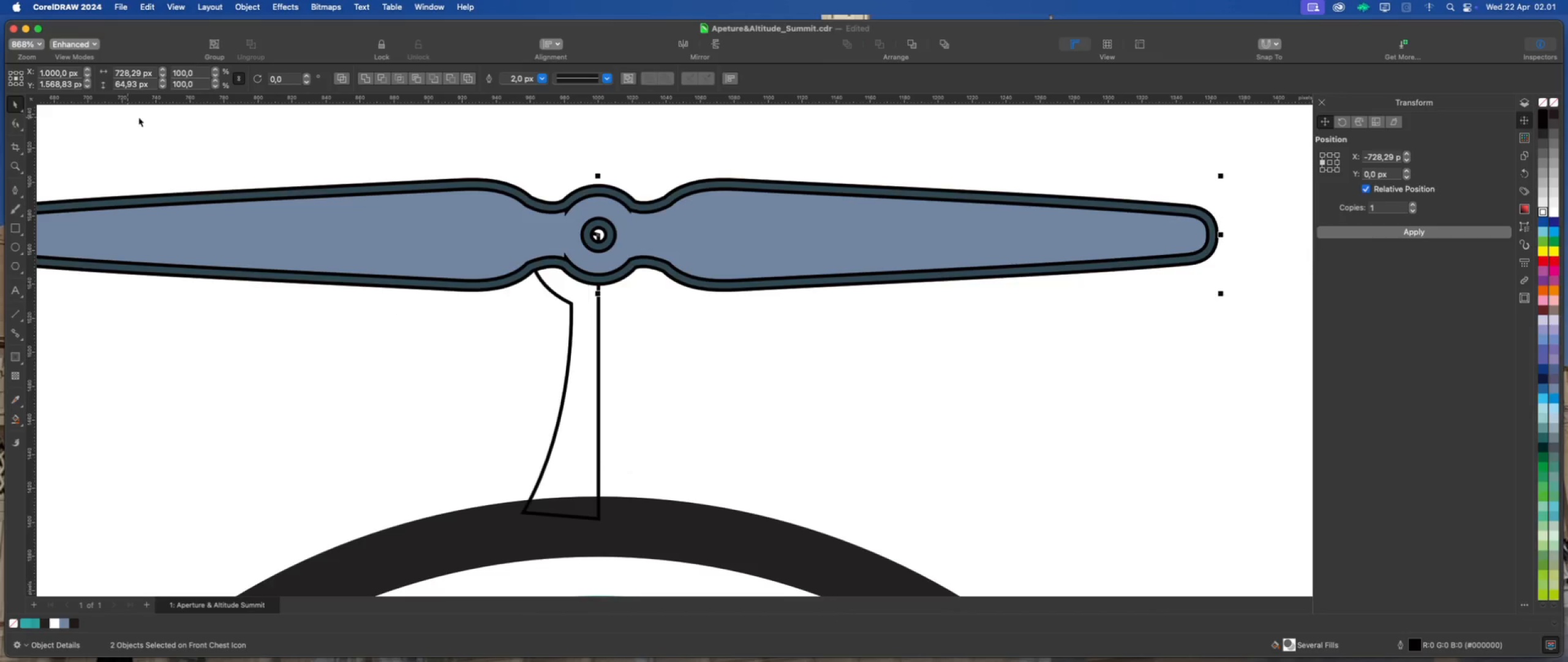 
left_click_drag(start_coordinate=[145, 117], to_coordinate=[148, 118])
 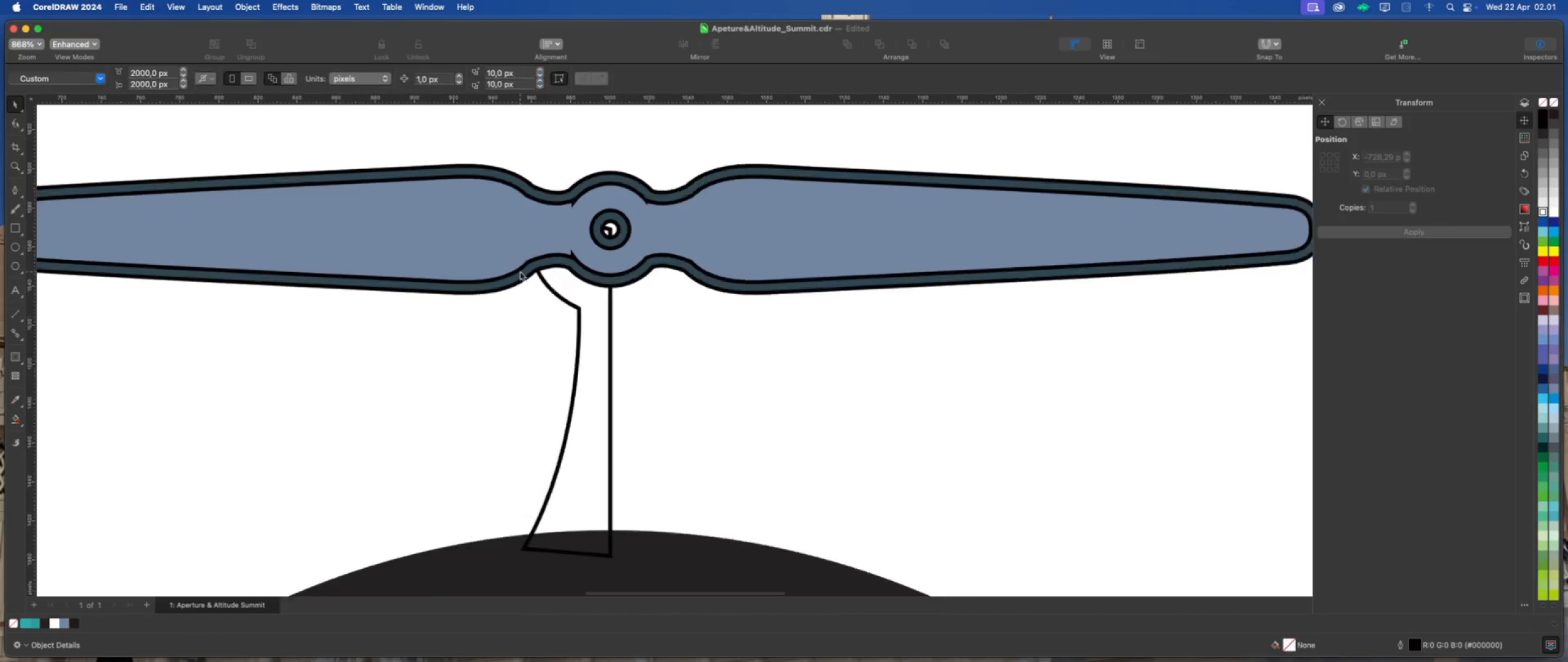 
left_click([712, 344])
 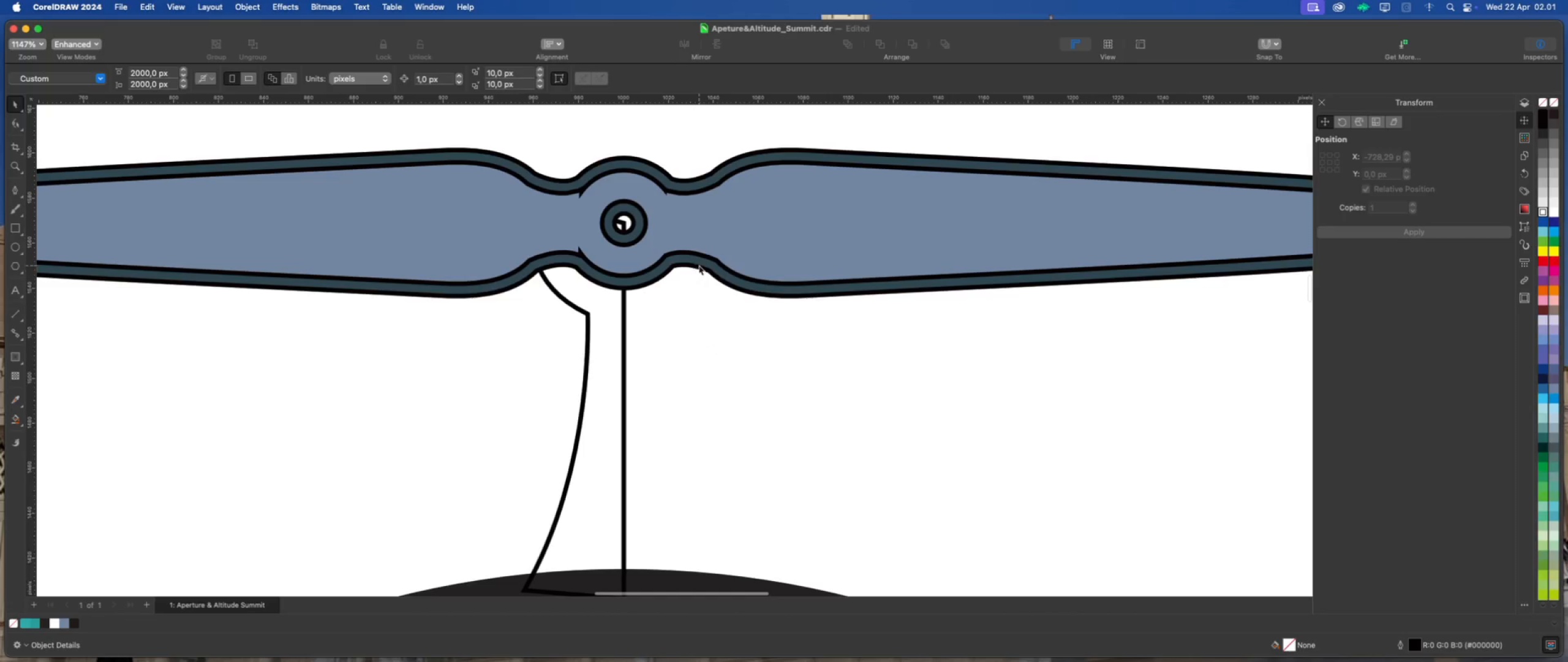 
scroll: coordinate [520, 272], scroll_direction: up, amount: 2.0
 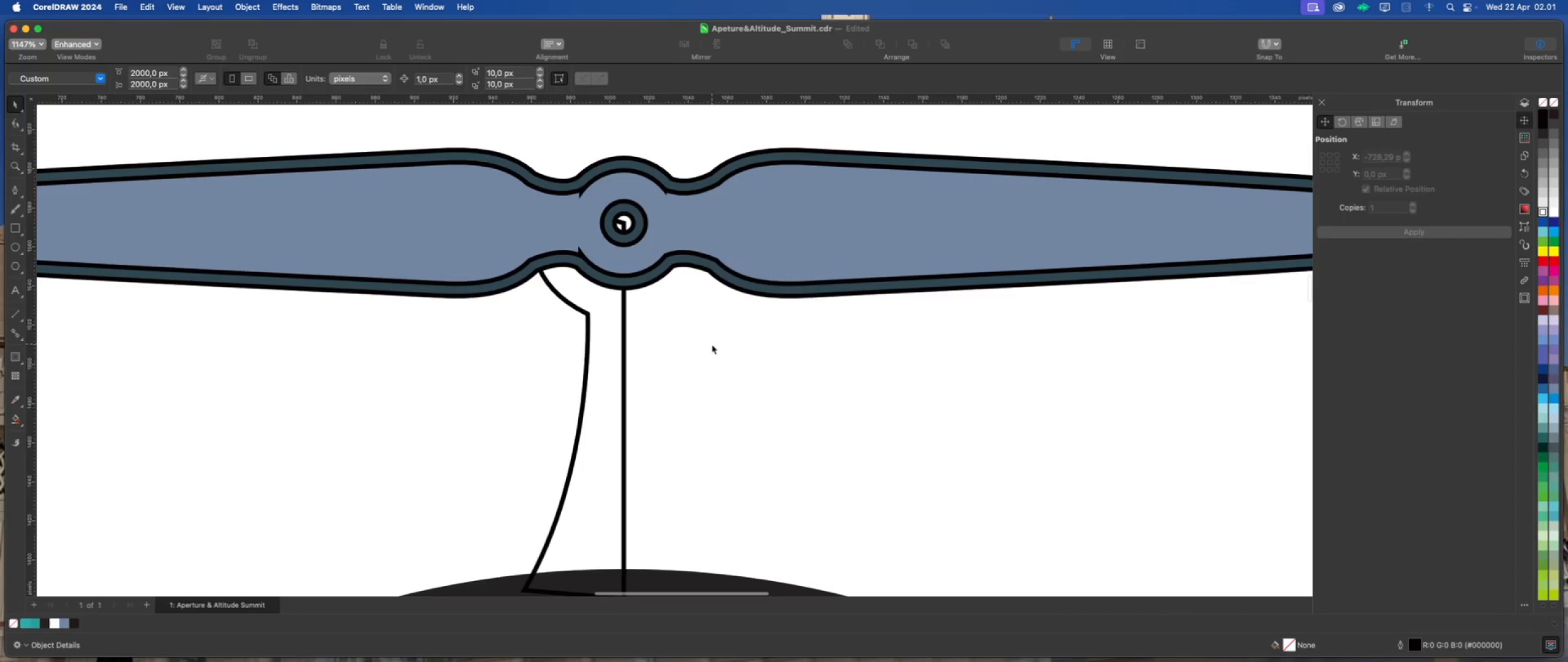 
left_click([699, 265])
 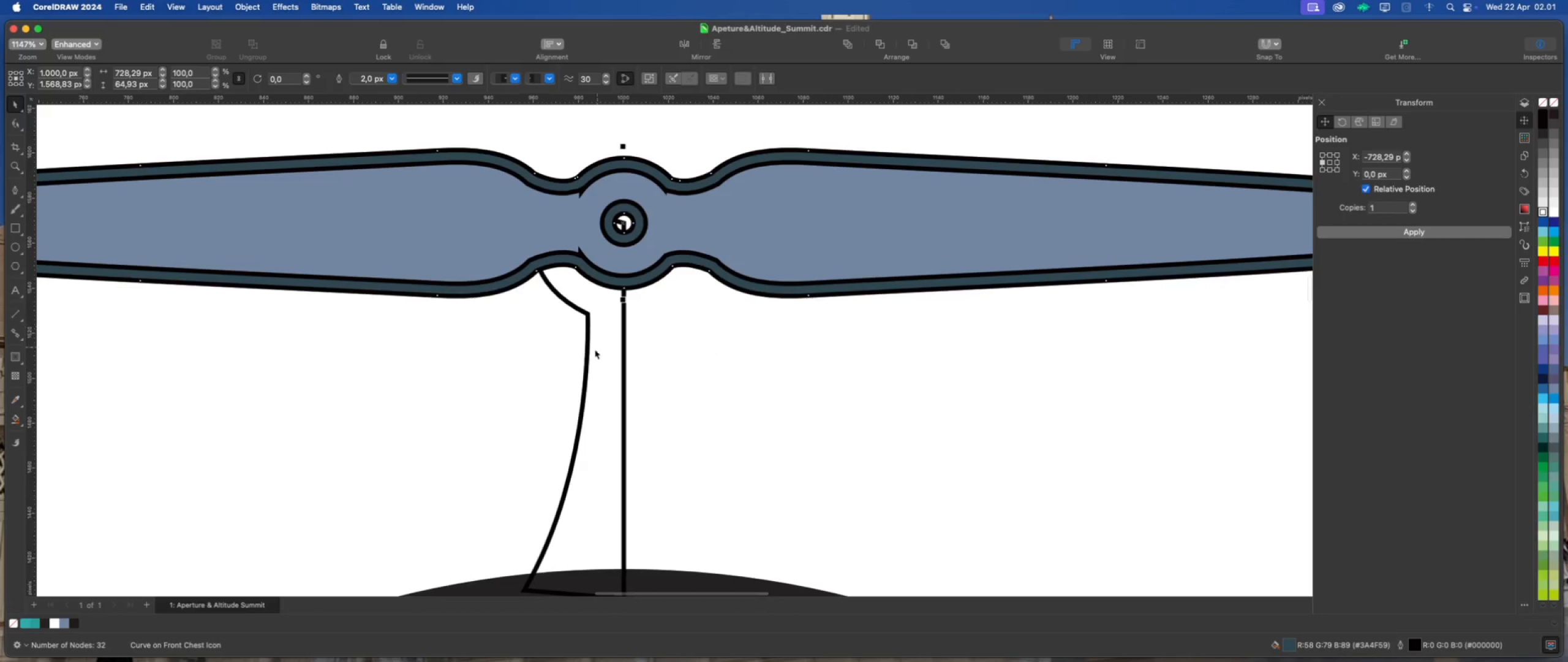 
hold_key(key=ShiftLeft, duration=0.73)
left_click([602, 349])
 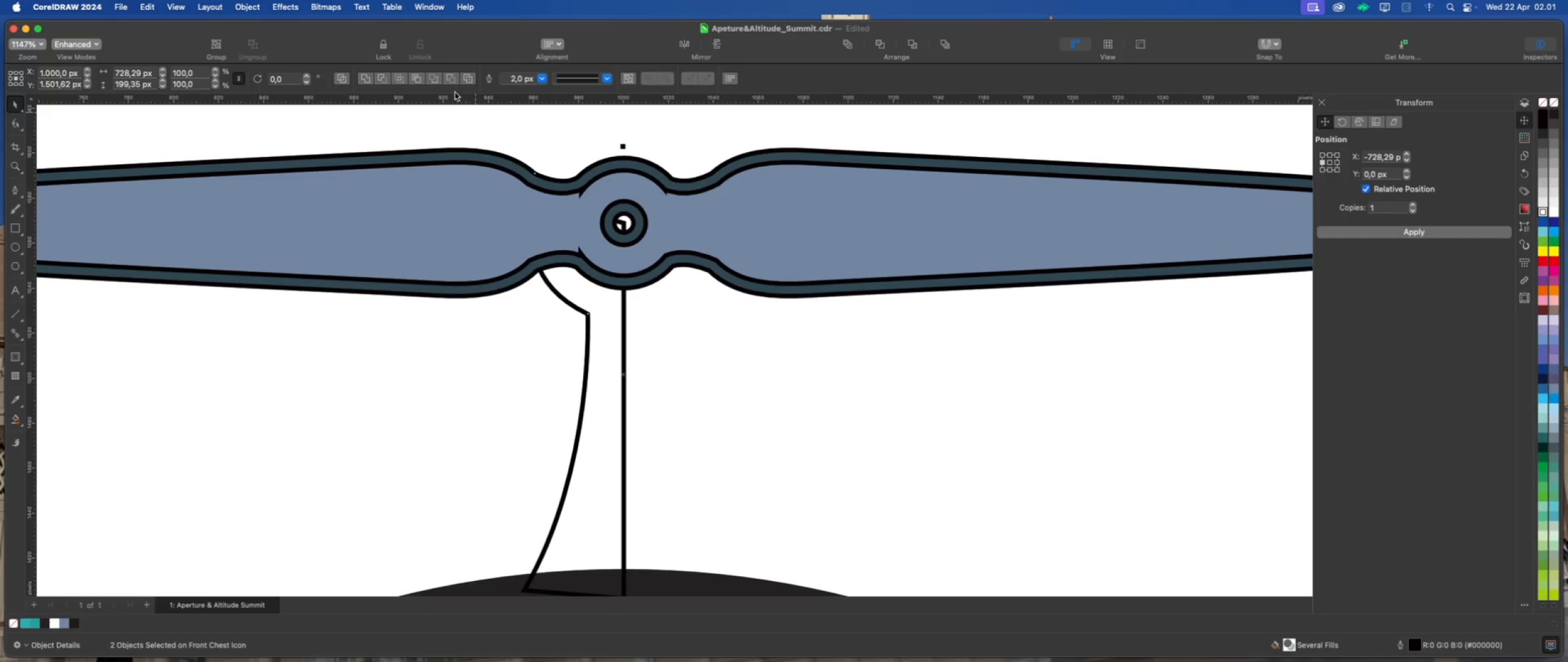 
left_click([450, 80])
 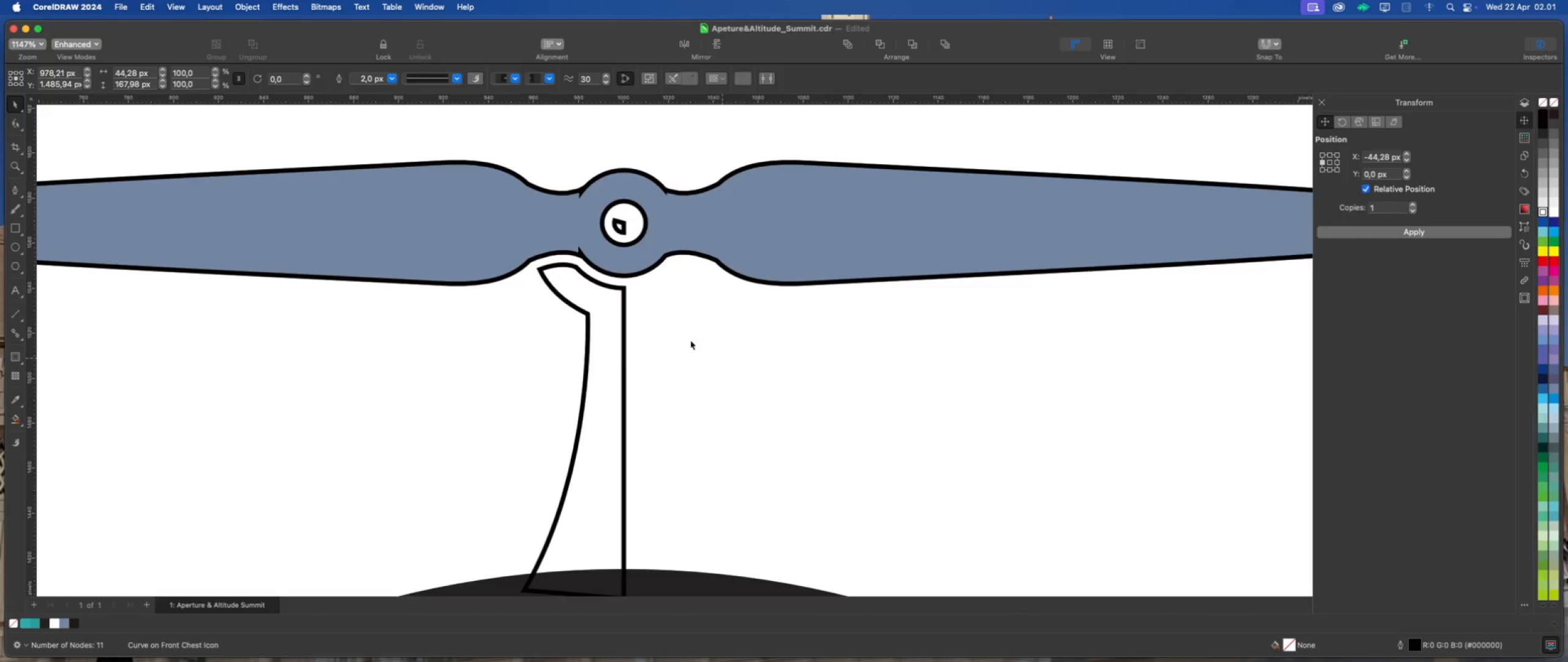 
left_click([579, 309])
 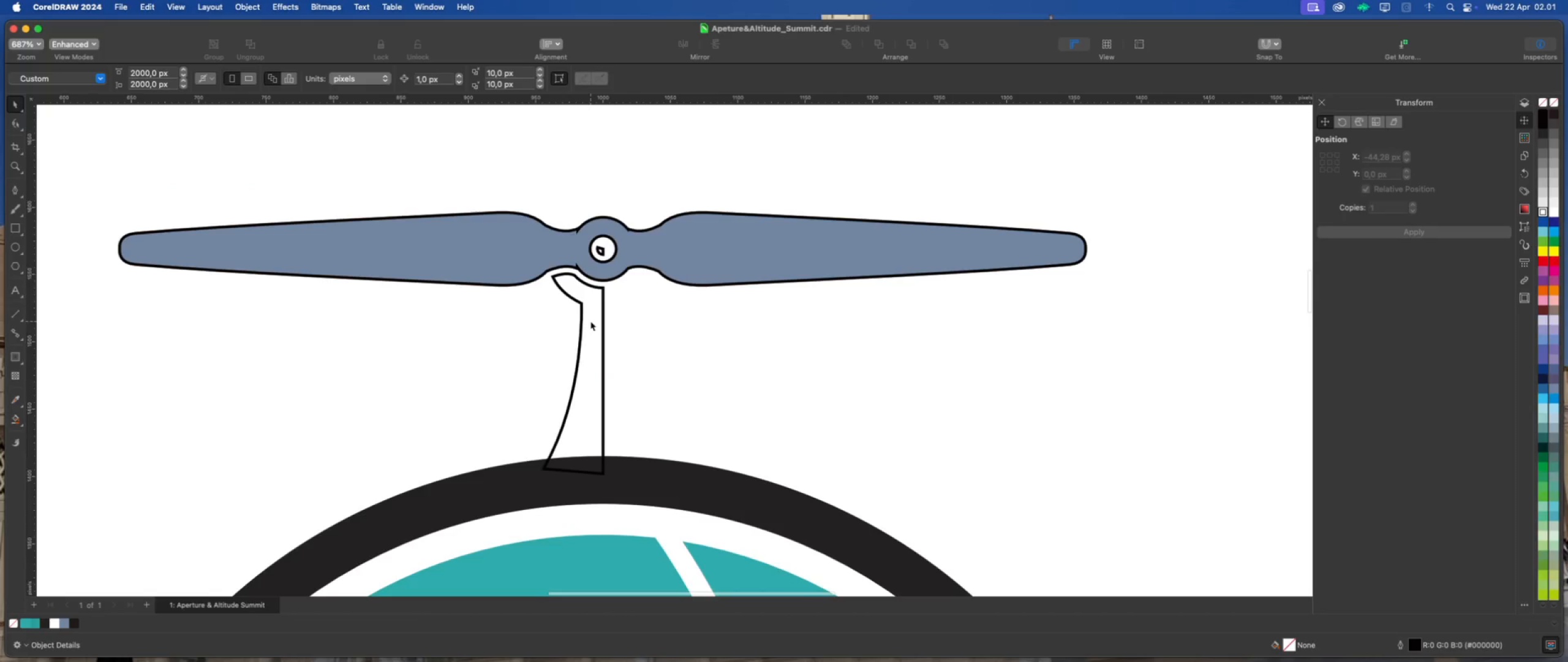 
scroll: coordinate [572, 287], scroll_direction: down, amount: 4.0
 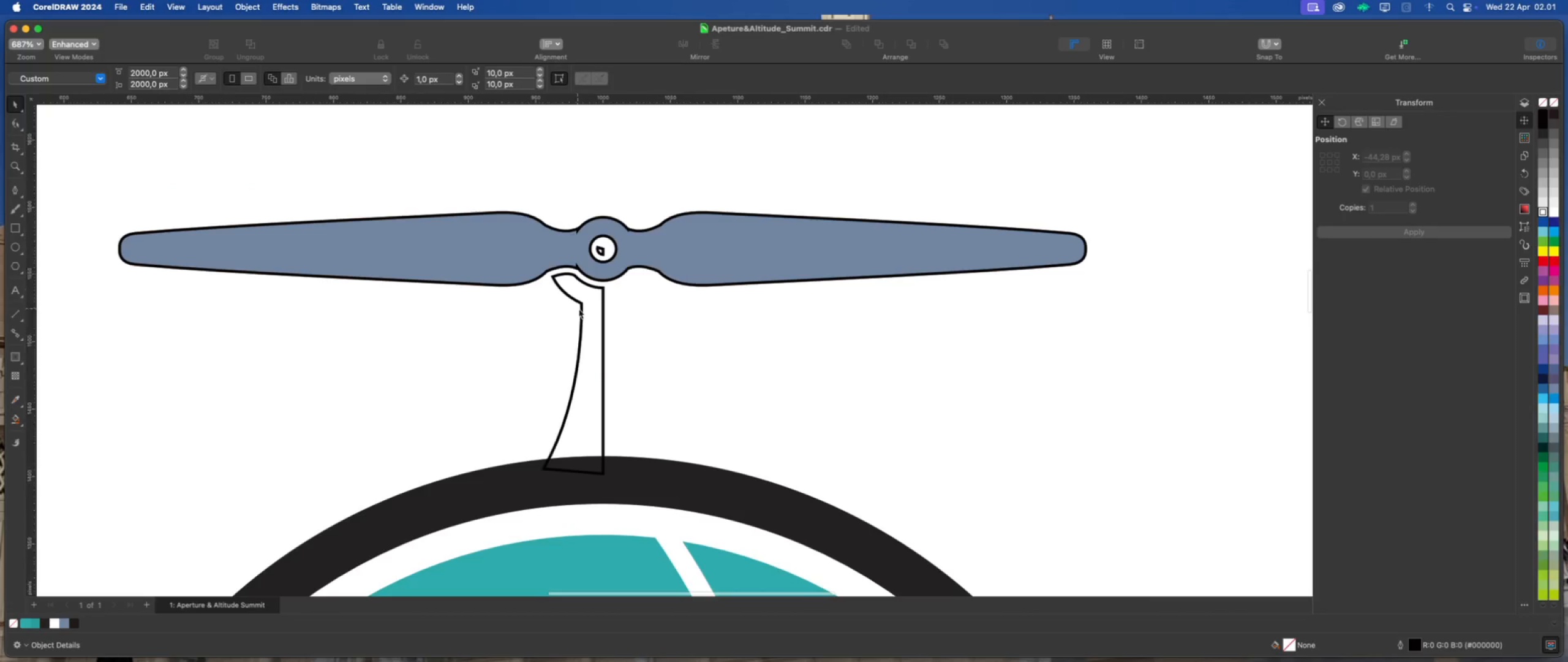 
left_click([590, 321])
 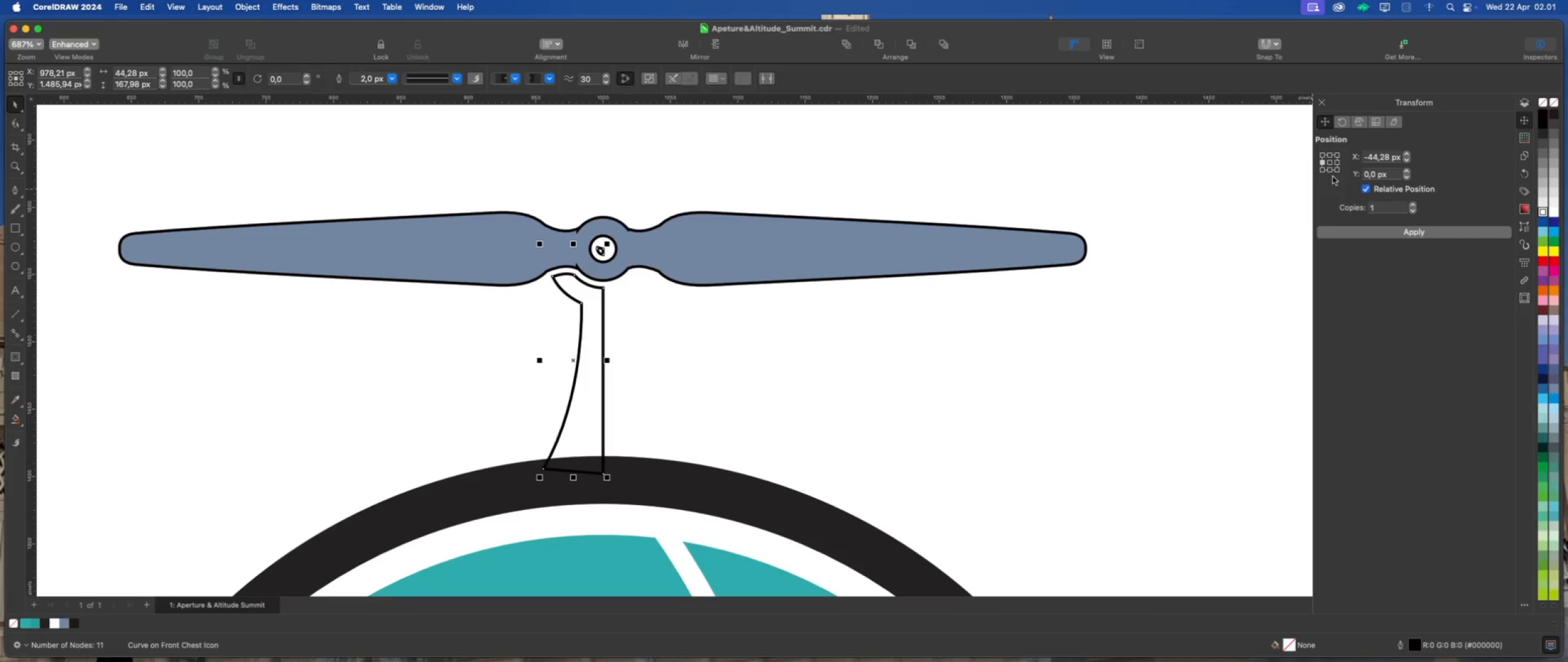 
left_click([1338, 162])
 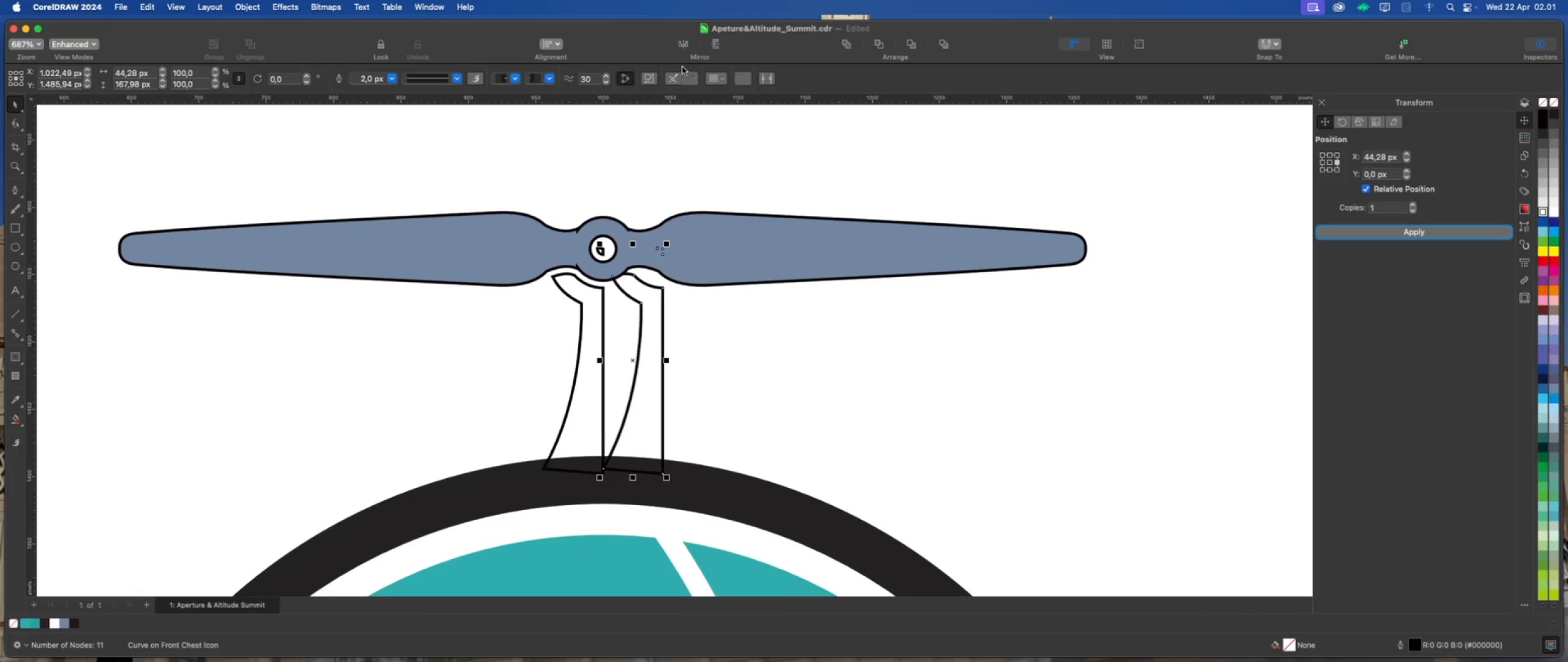 
left_click([685, 40])
 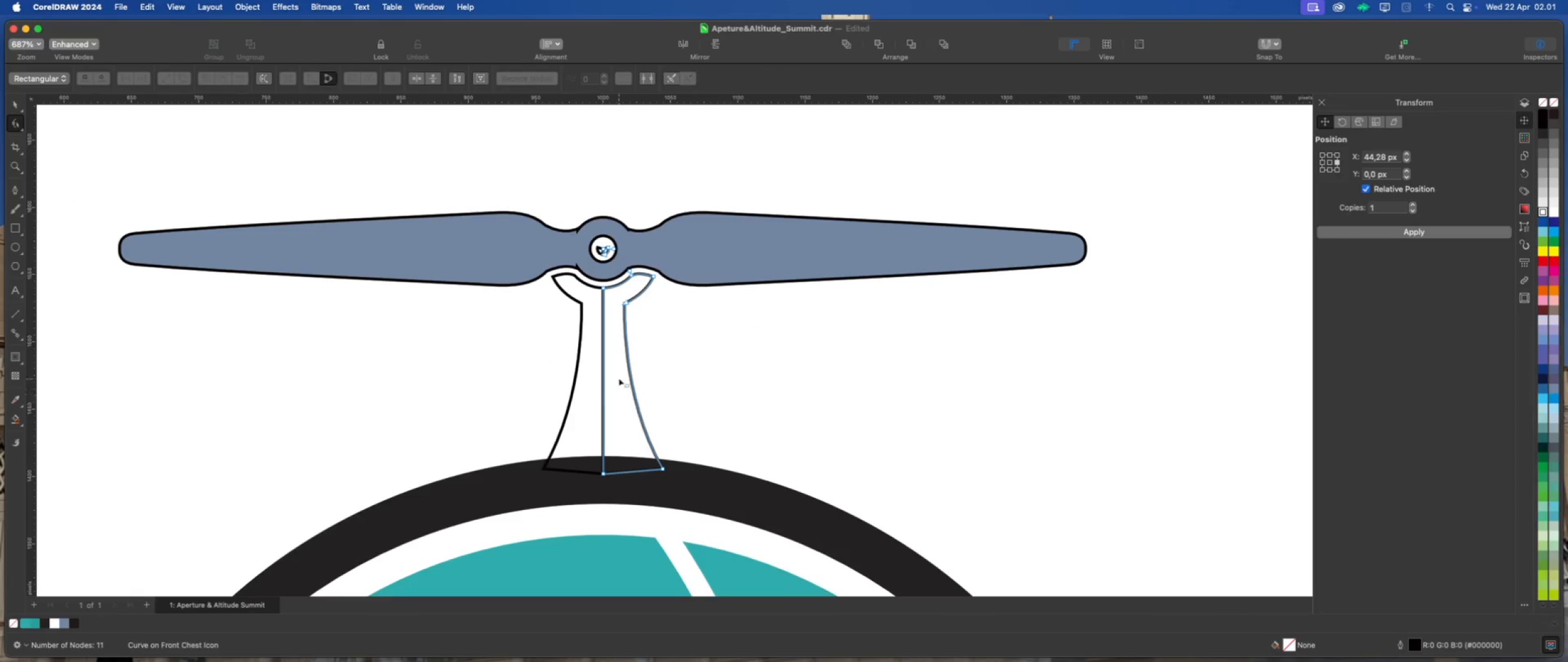 
double_click([603, 367])
 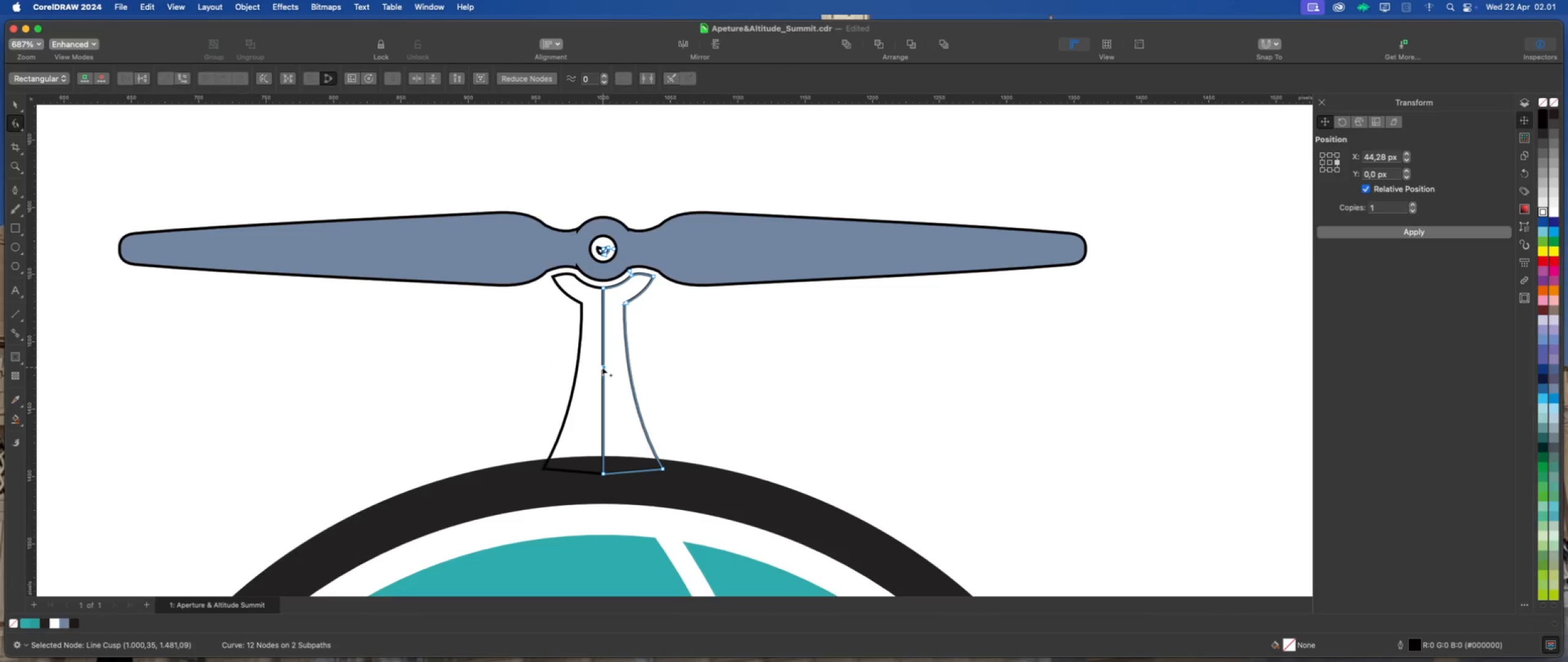 
left_click_drag(start_coordinate=[603, 367], to_coordinate=[589, 373])
 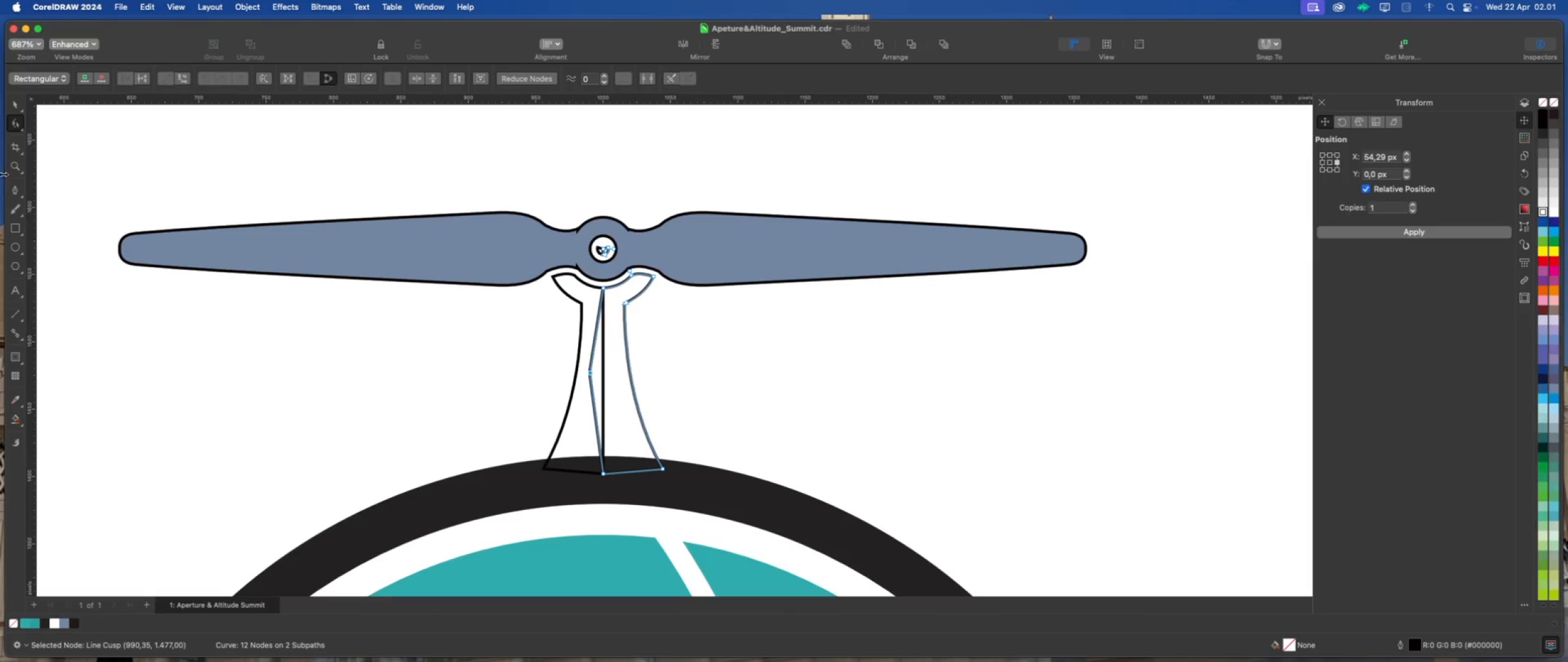 
left_click([19, 104])
 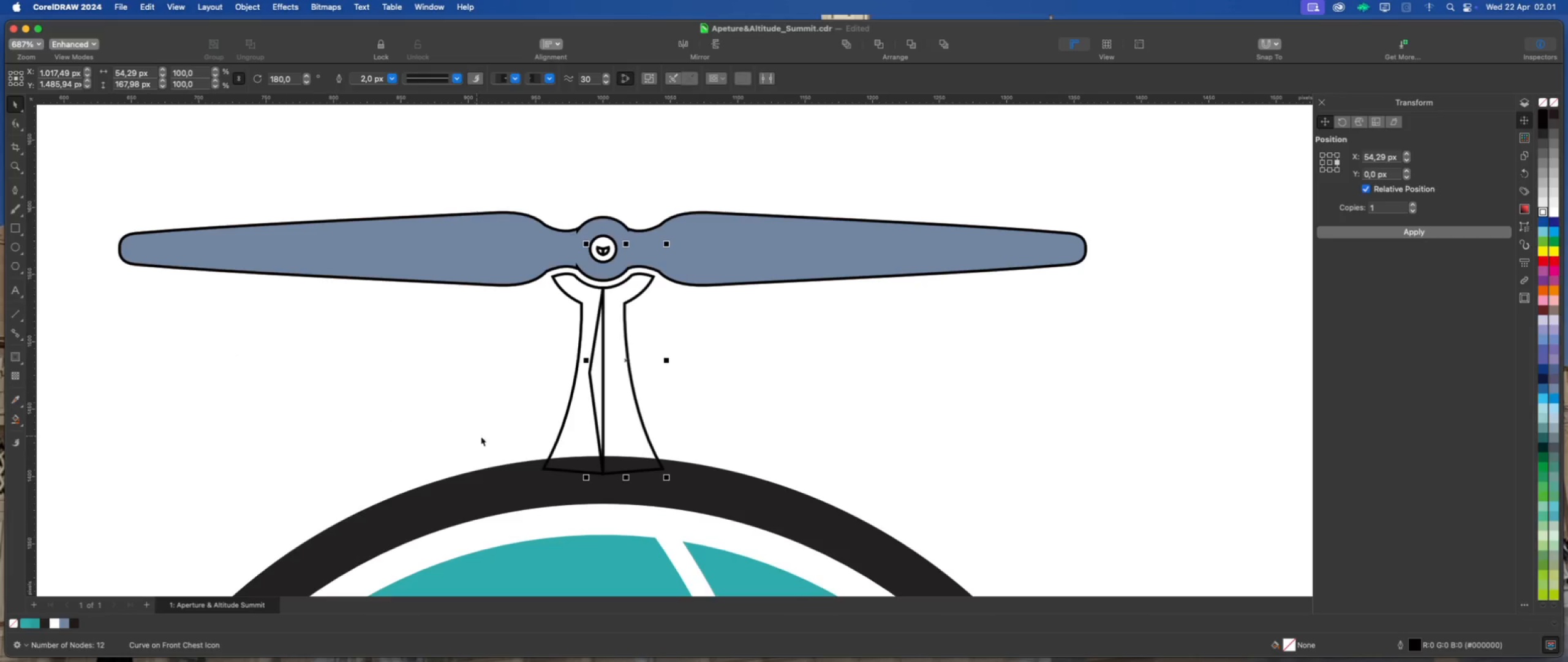 
hold_key(key=ShiftLeft, duration=1.01)
left_click([578, 425])
 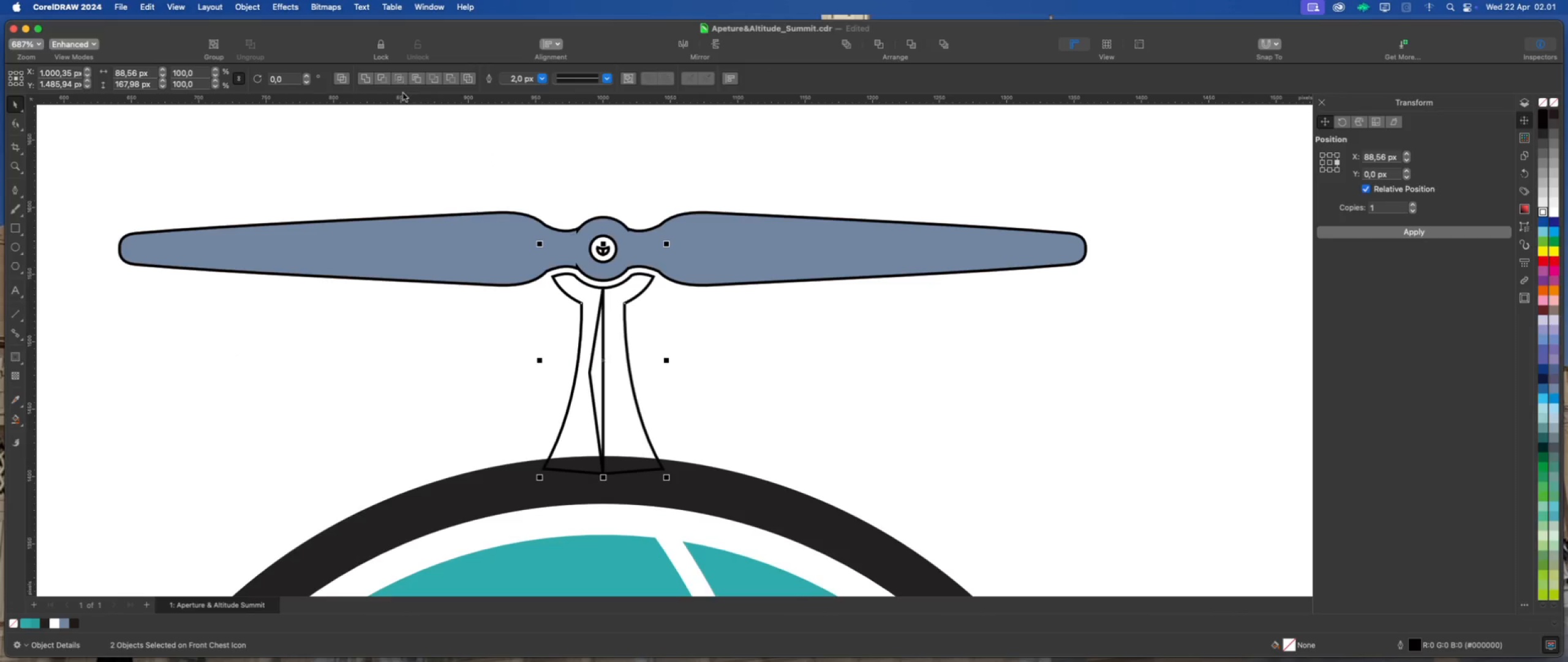 
left_click([364, 80])
 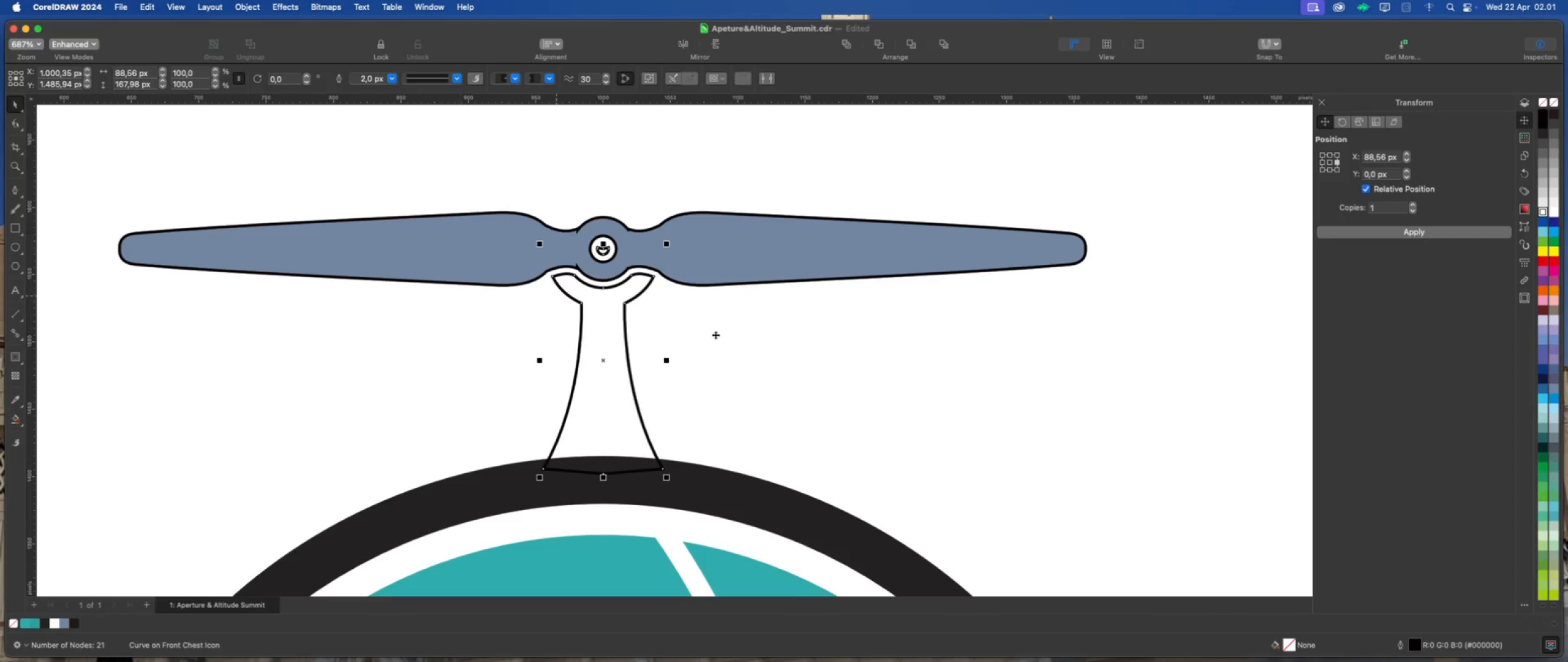 
left_click([717, 335])
 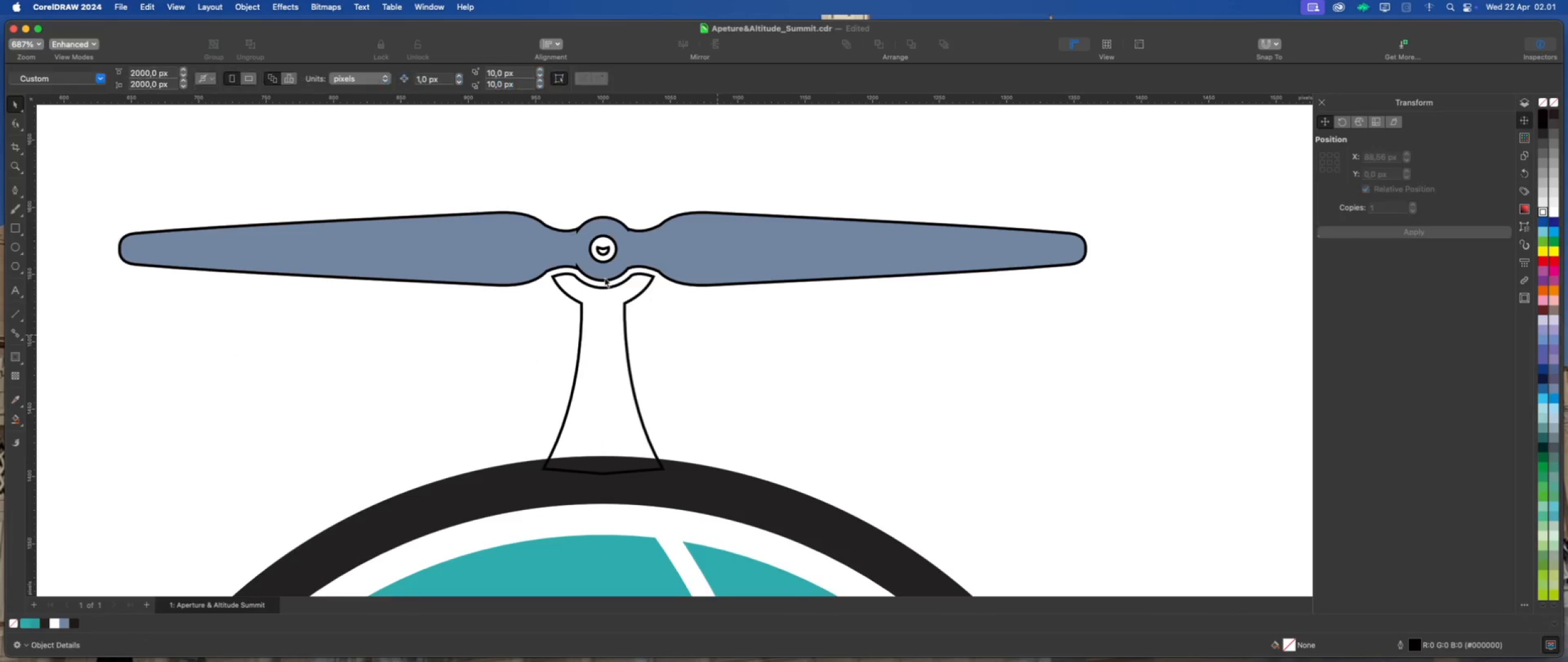 
left_click([603, 291])
 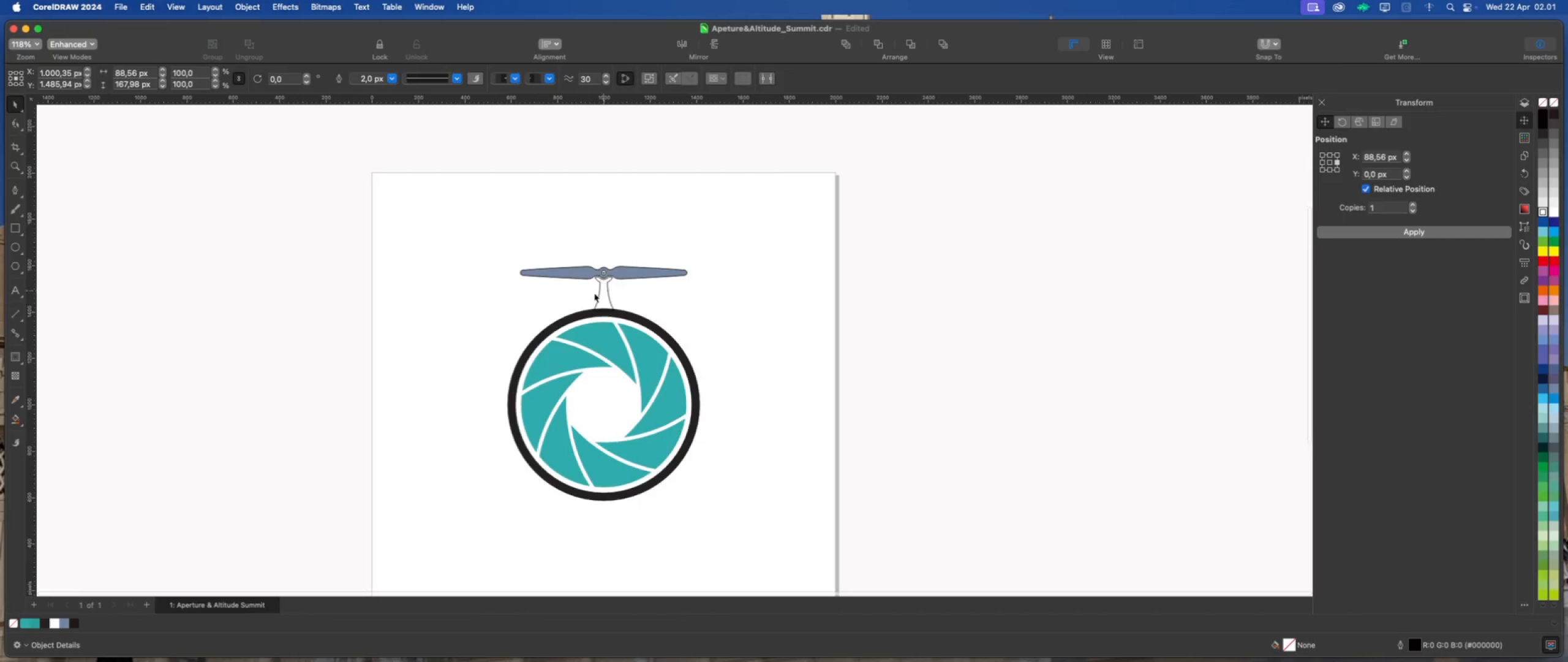 
scroll: coordinate [604, 278], scroll_direction: down, amount: 14.0
 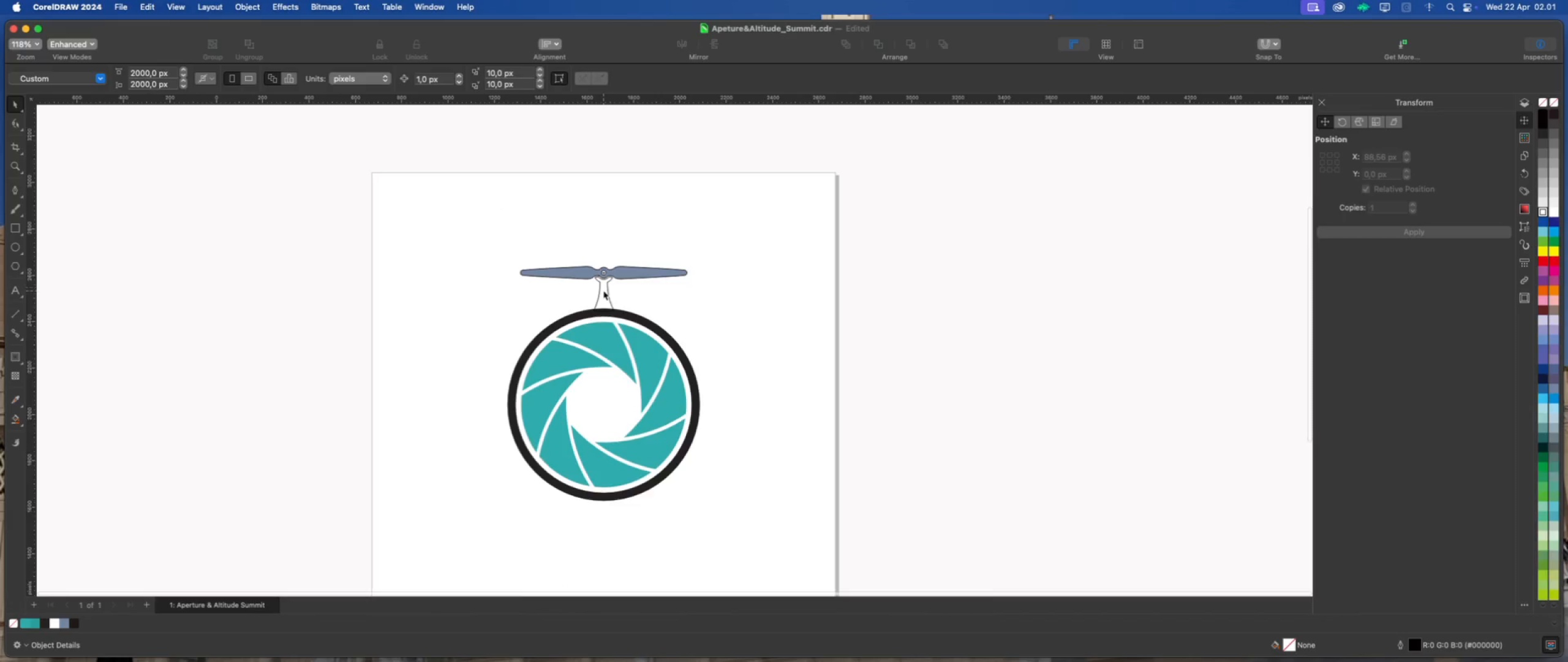 
scroll: coordinate [594, 293], scroll_direction: up, amount: 4.0
 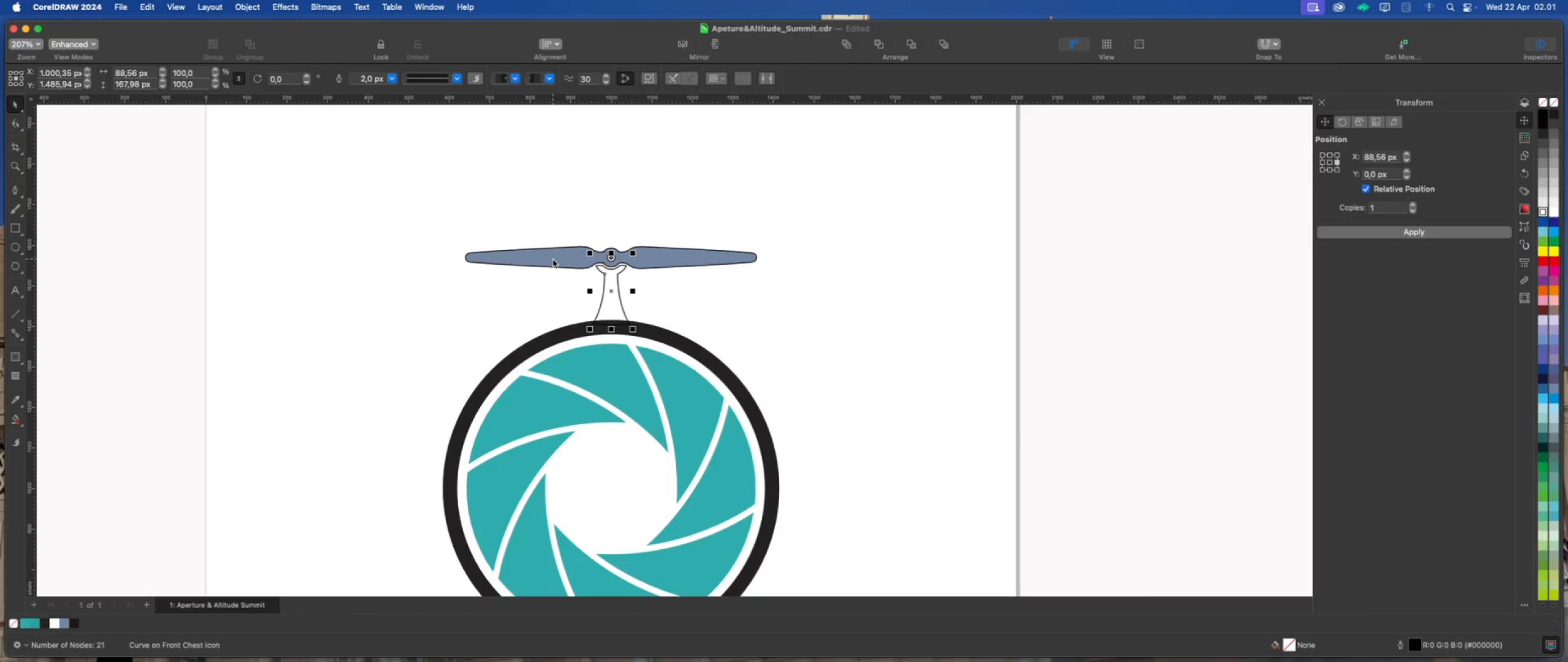 
hold_key(key=ShiftLeft, duration=0.72)
left_click([552, 259])
 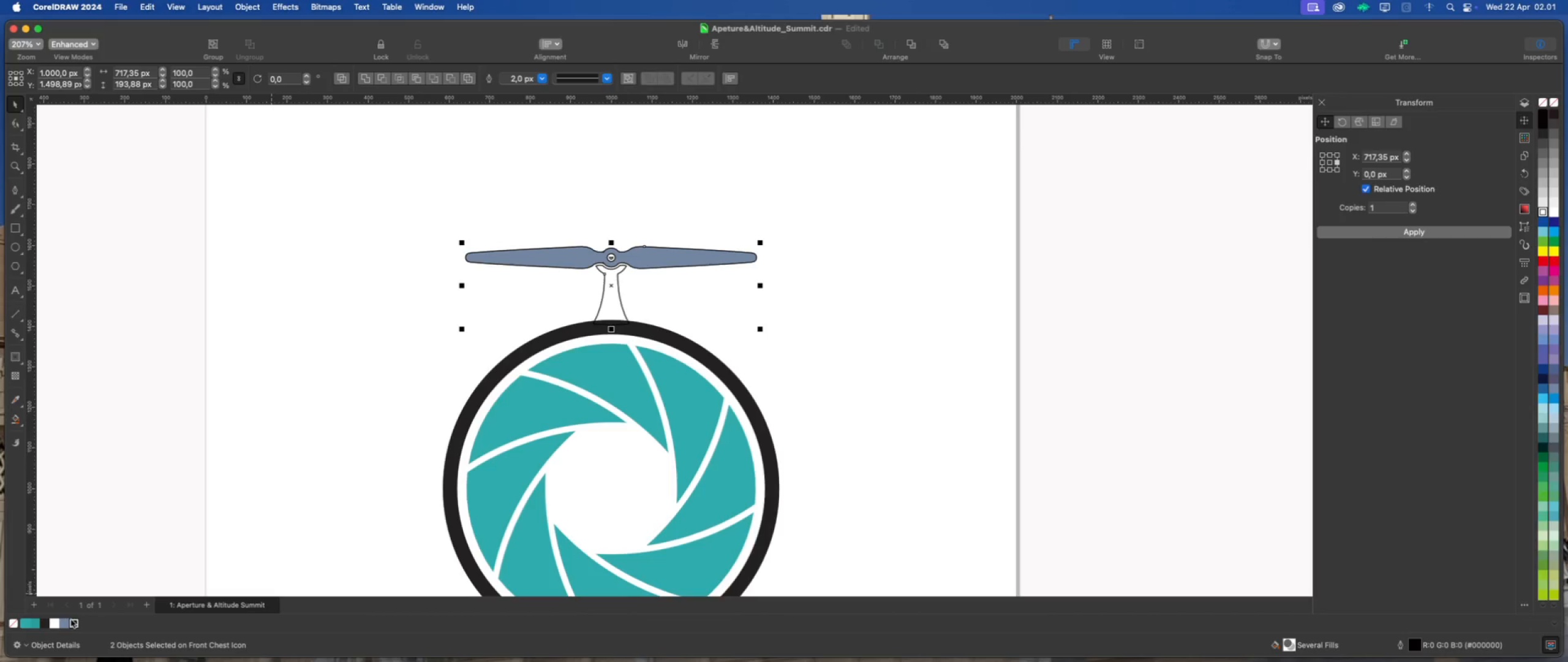 
left_click([72, 622])
 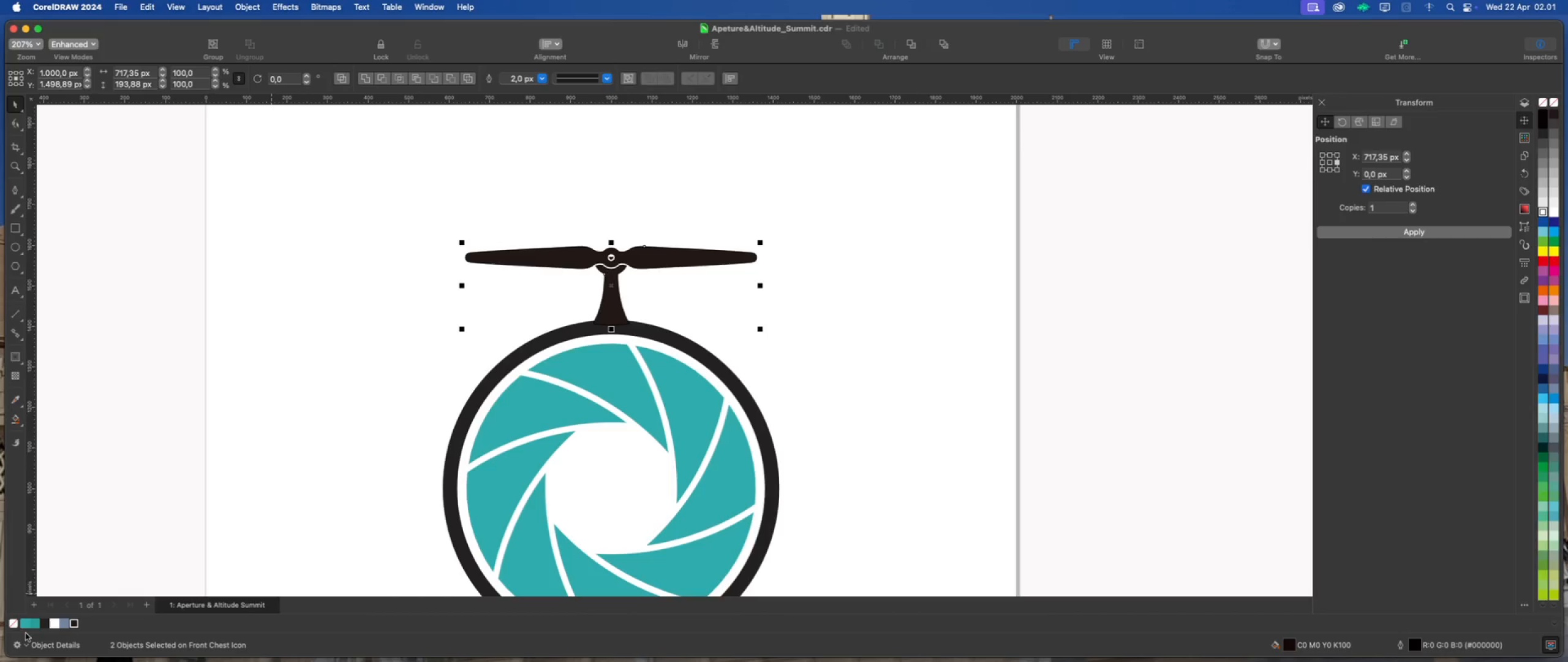 
right_click([17, 625])
 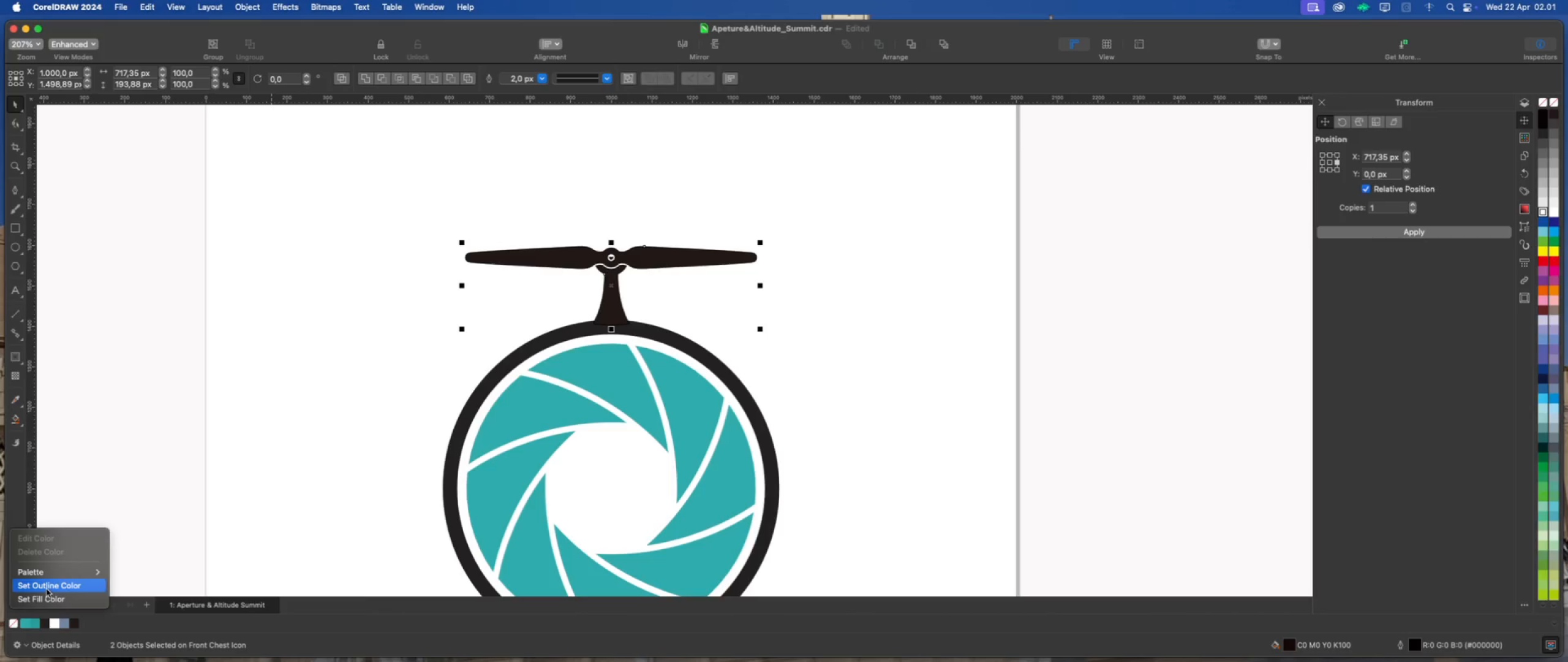 
left_click([47, 588])
 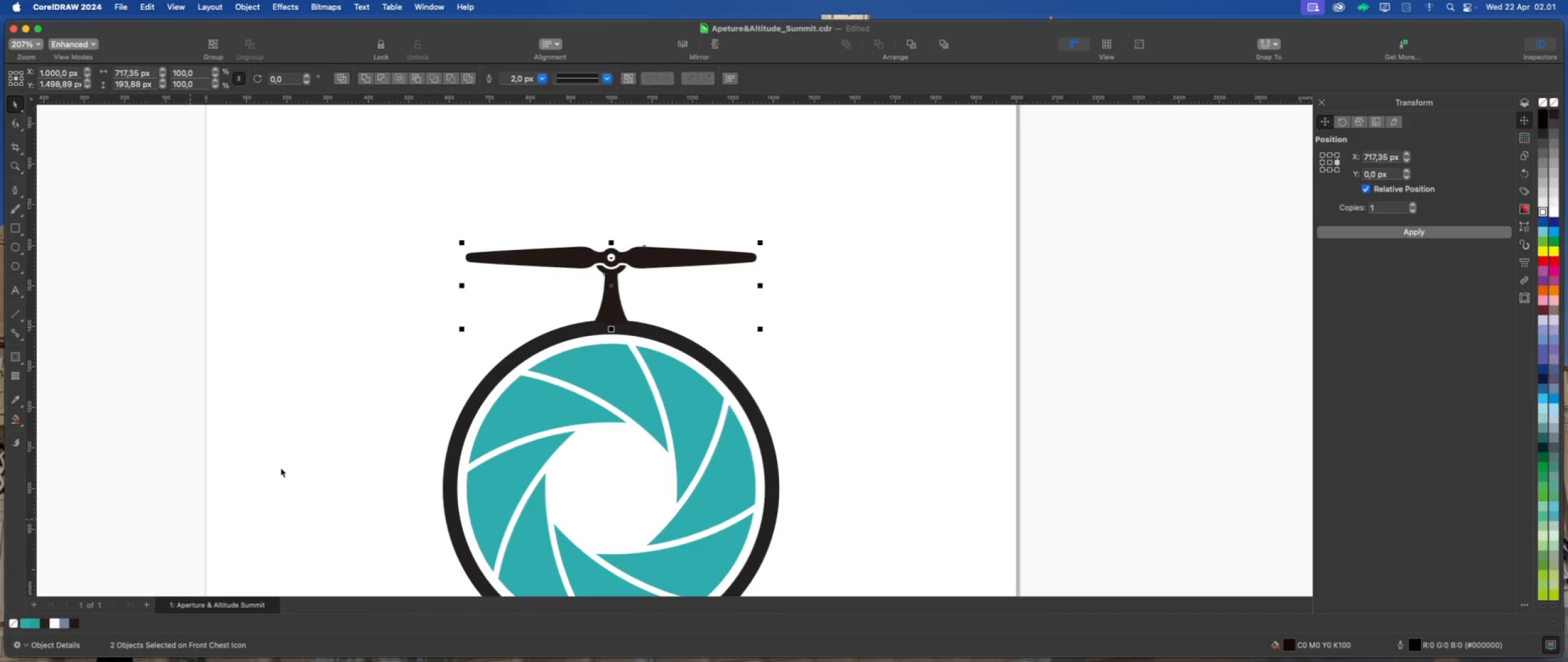 
left_click([281, 467])
 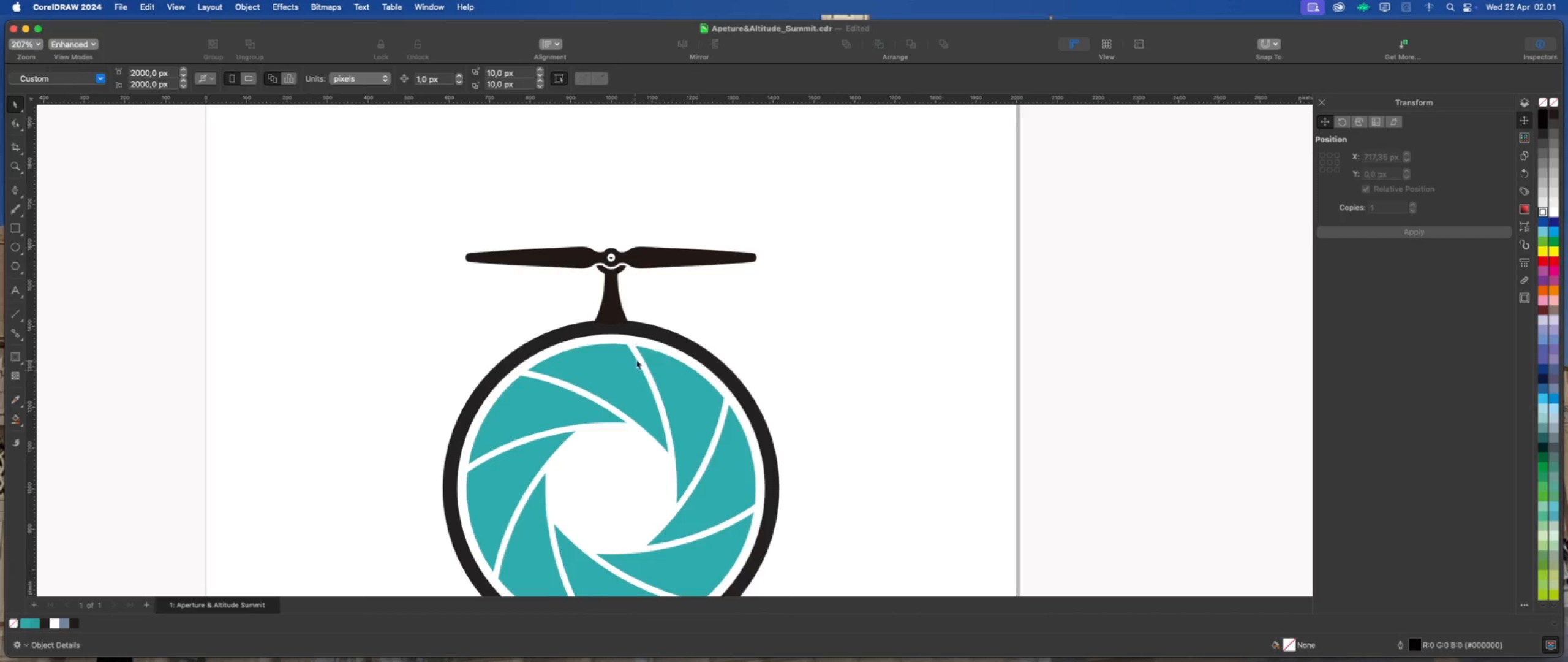 
left_click([685, 329])
 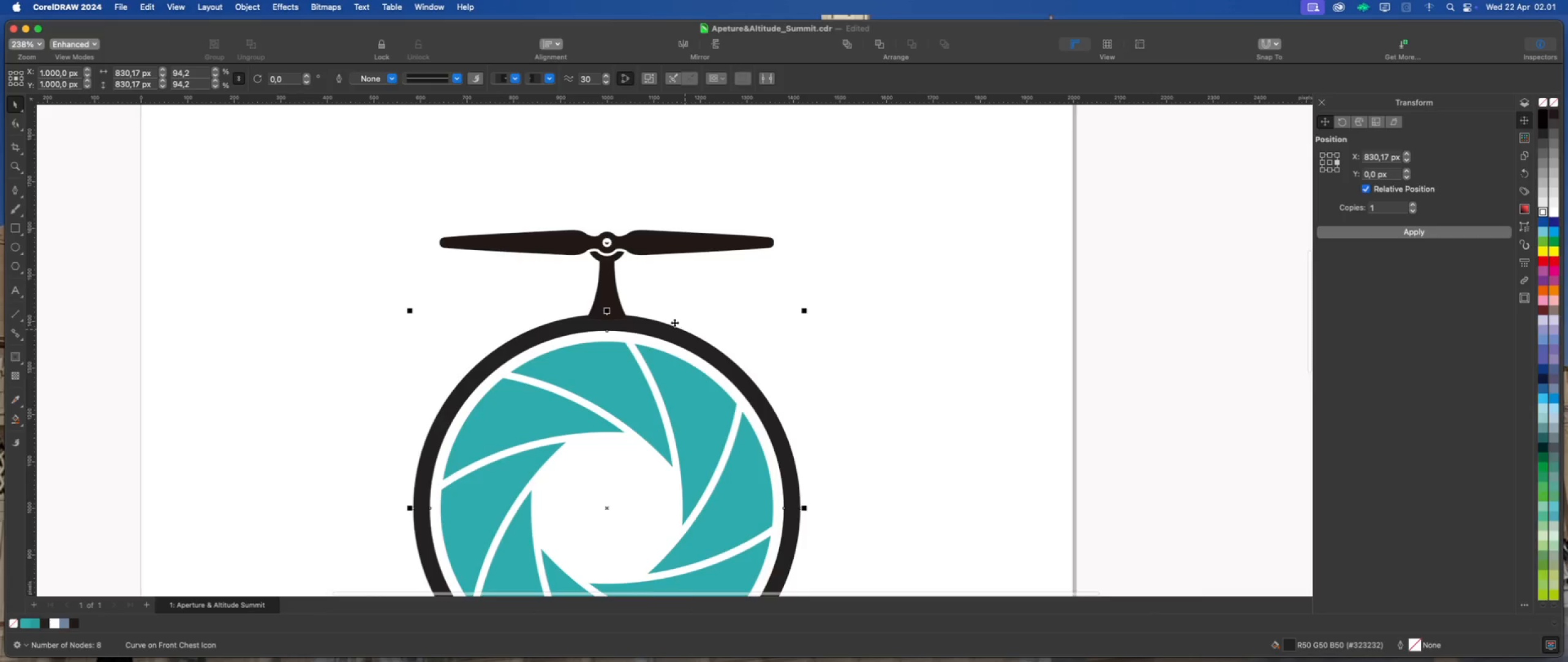 
scroll: coordinate [639, 357], scroll_direction: up, amount: 1.0
 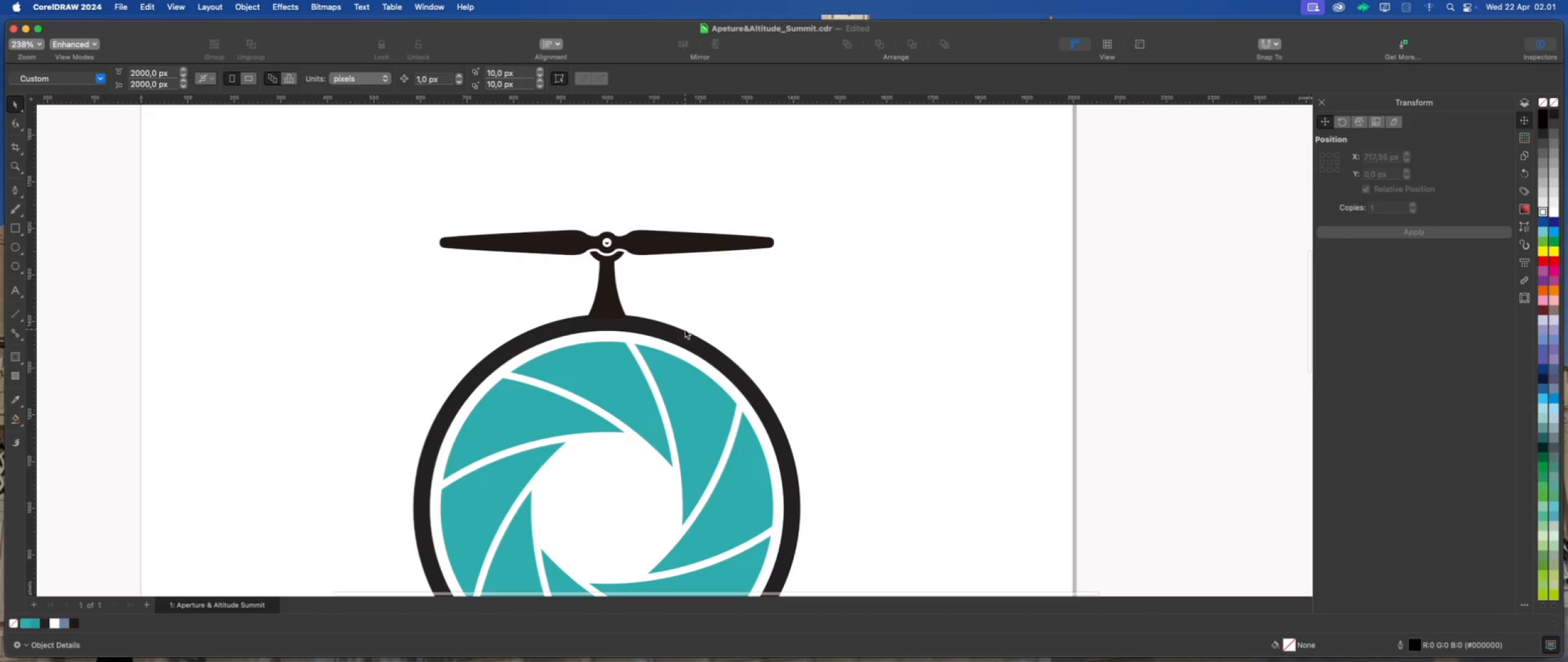 
scroll: coordinate [674, 322], scroll_direction: down, amount: 2.0
 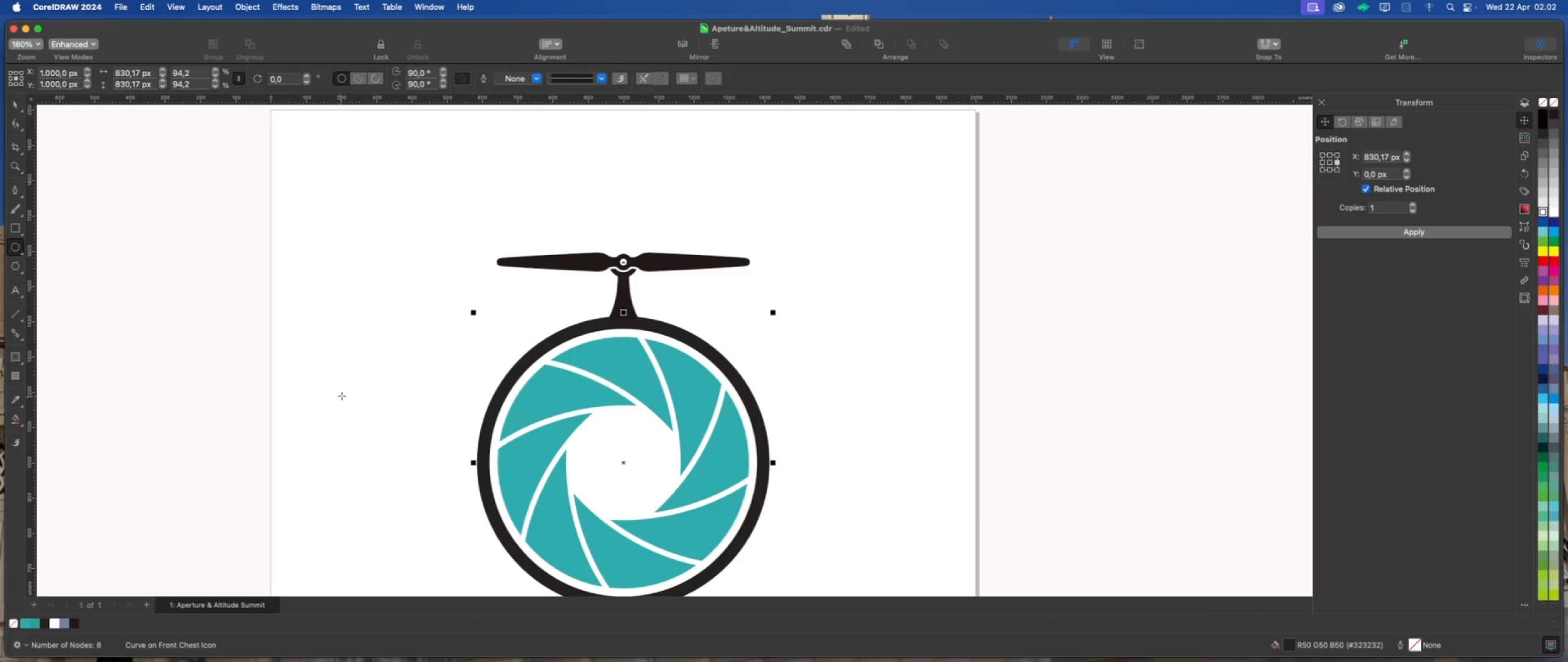 
hold_key(key=CommandLeft, duration=1.04)
left_click_drag(start_coordinate=[318, 357], to_coordinate=[468, 544])
 